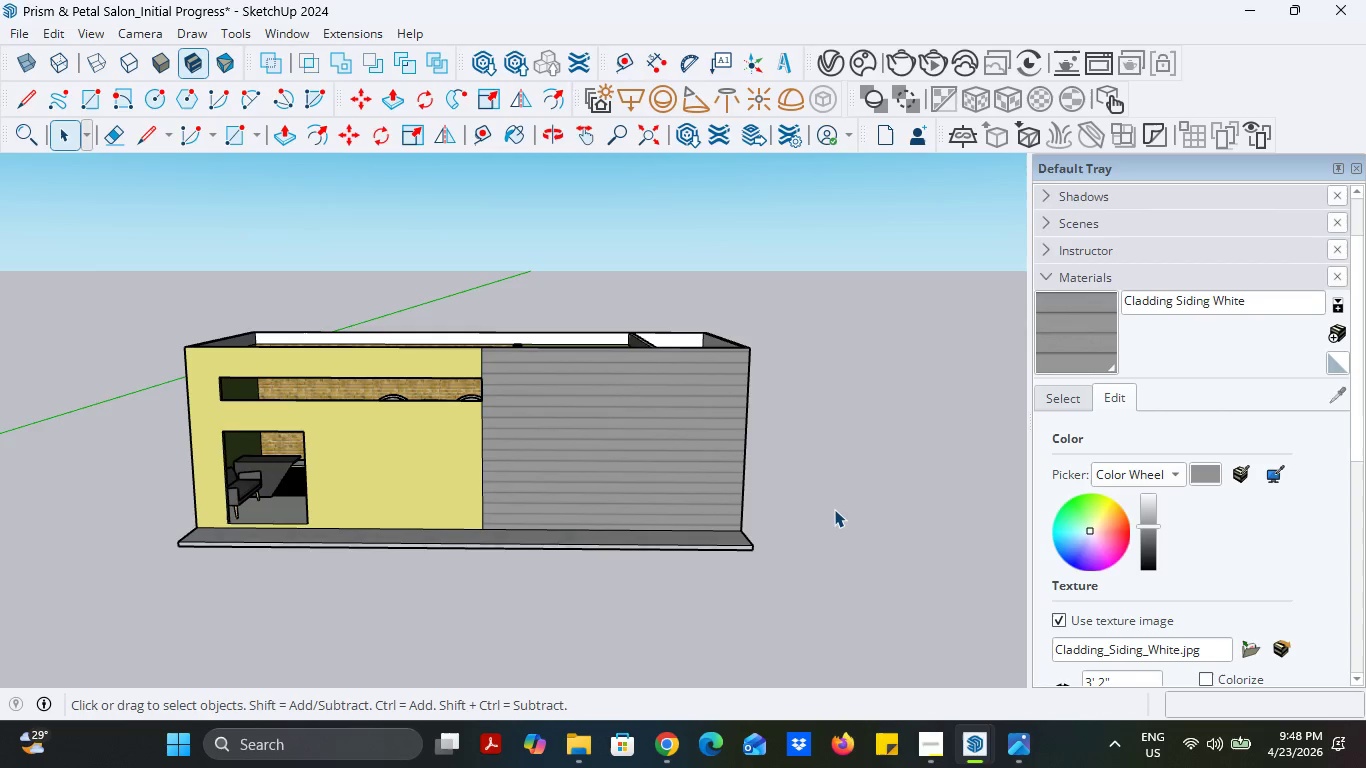 
key(Control+ControlLeft)
 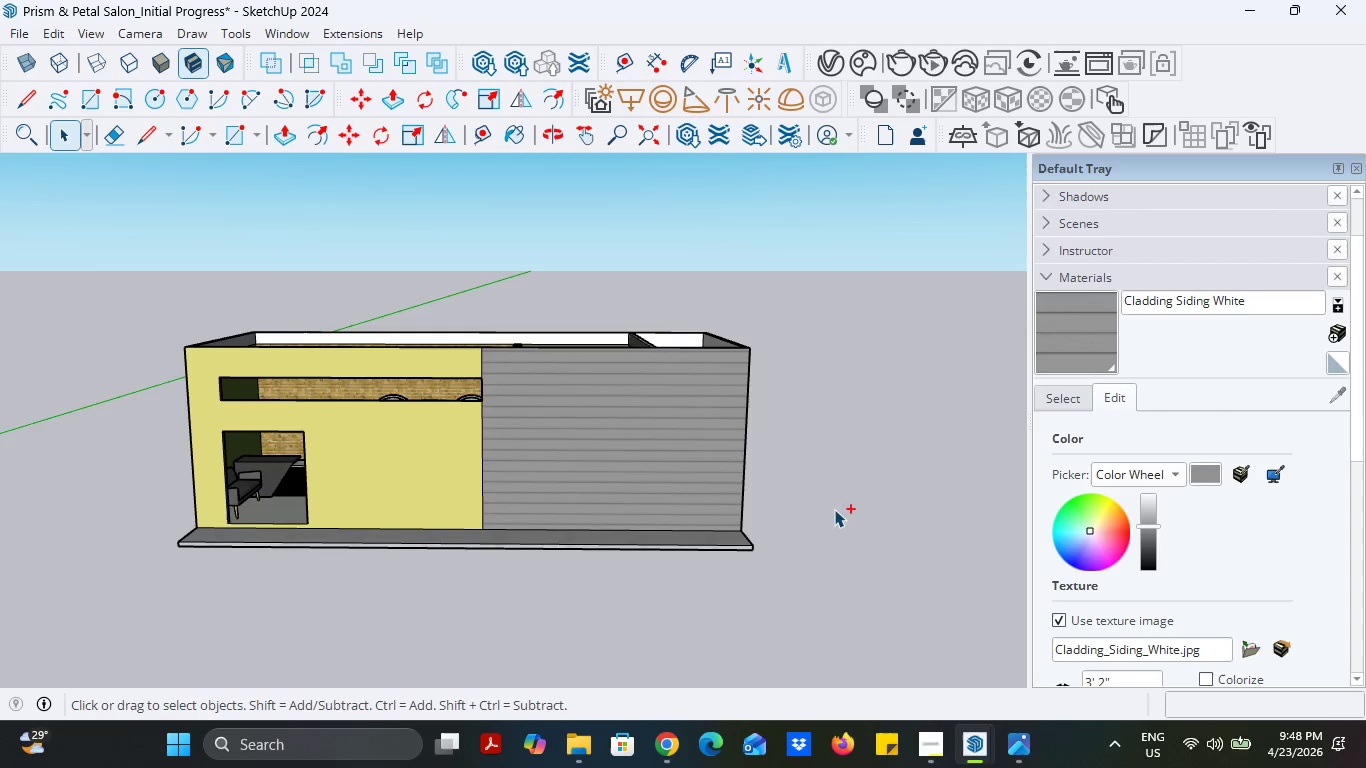 
key(Control+Z)
 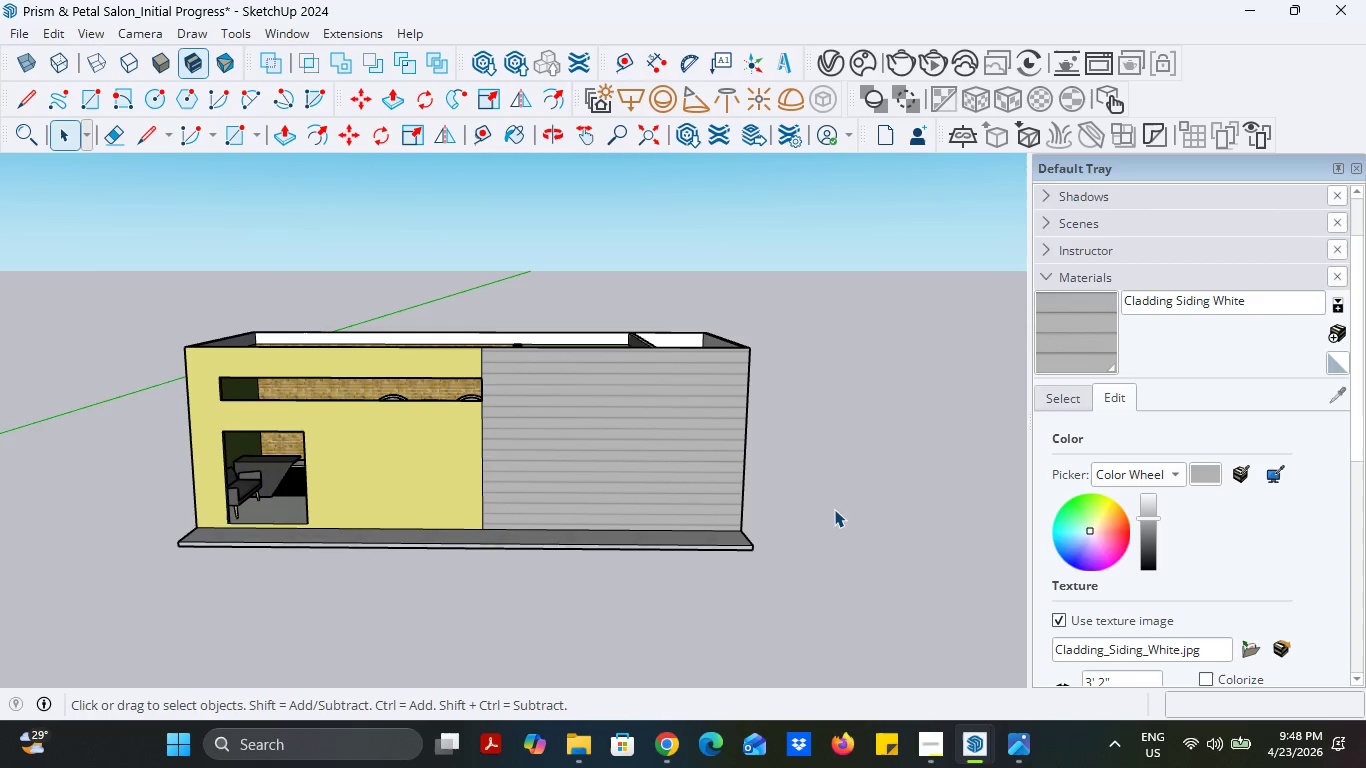 
key(Control+ControlLeft)
 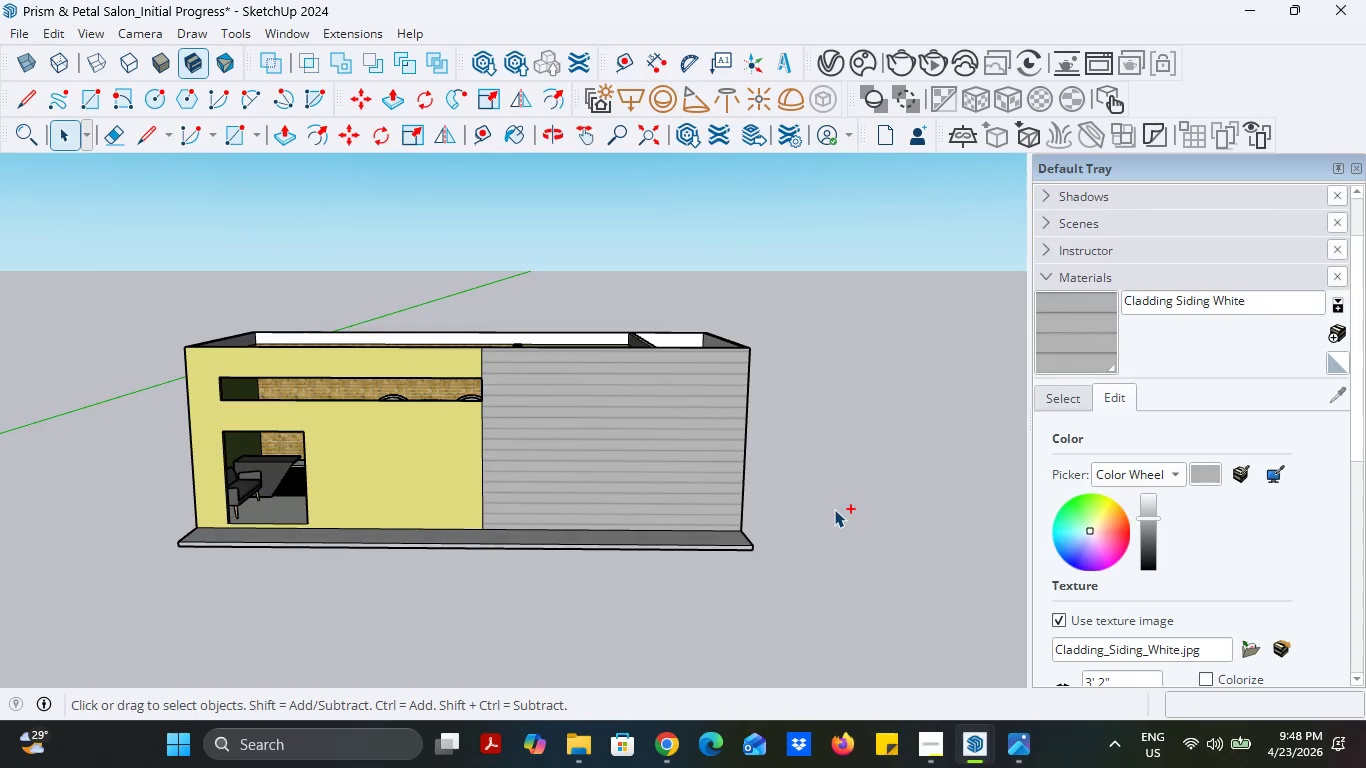 
key(Control+Z)
 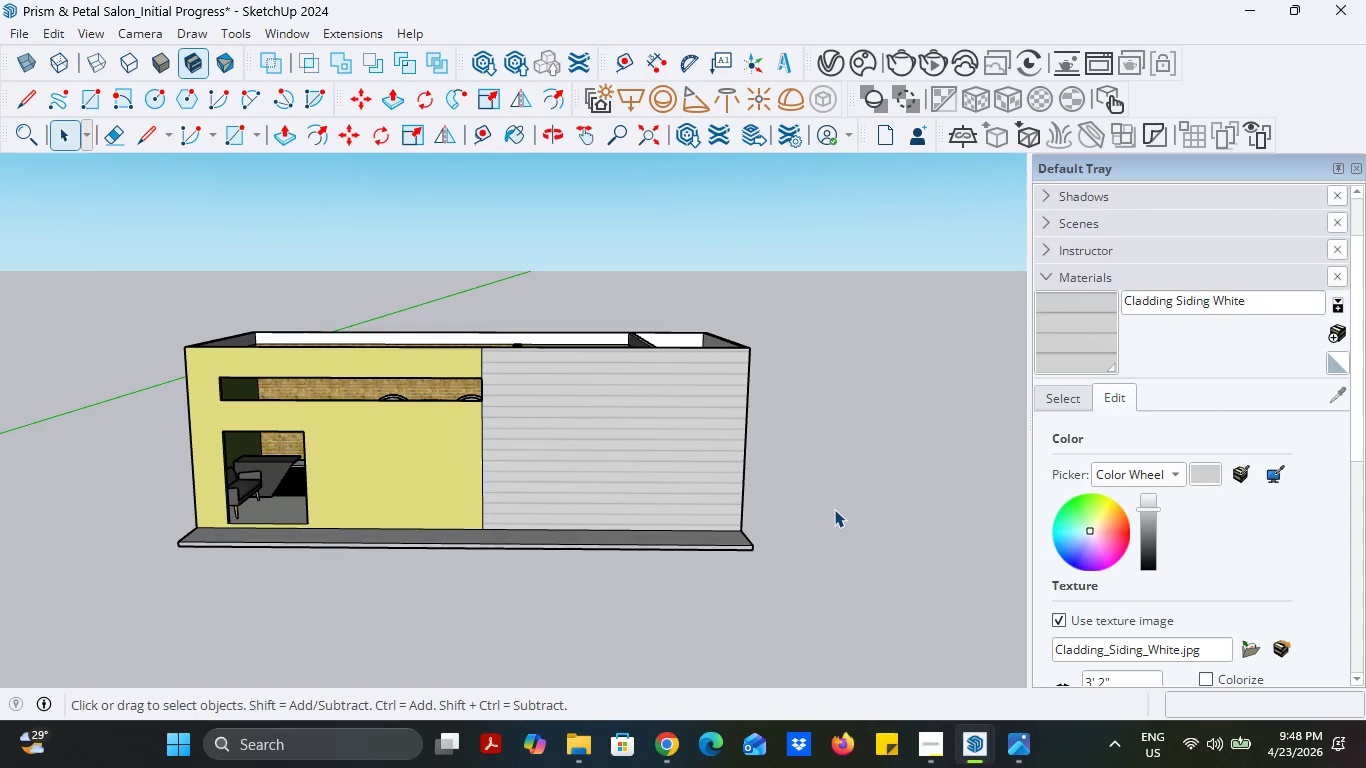 
key(Control+Z)
 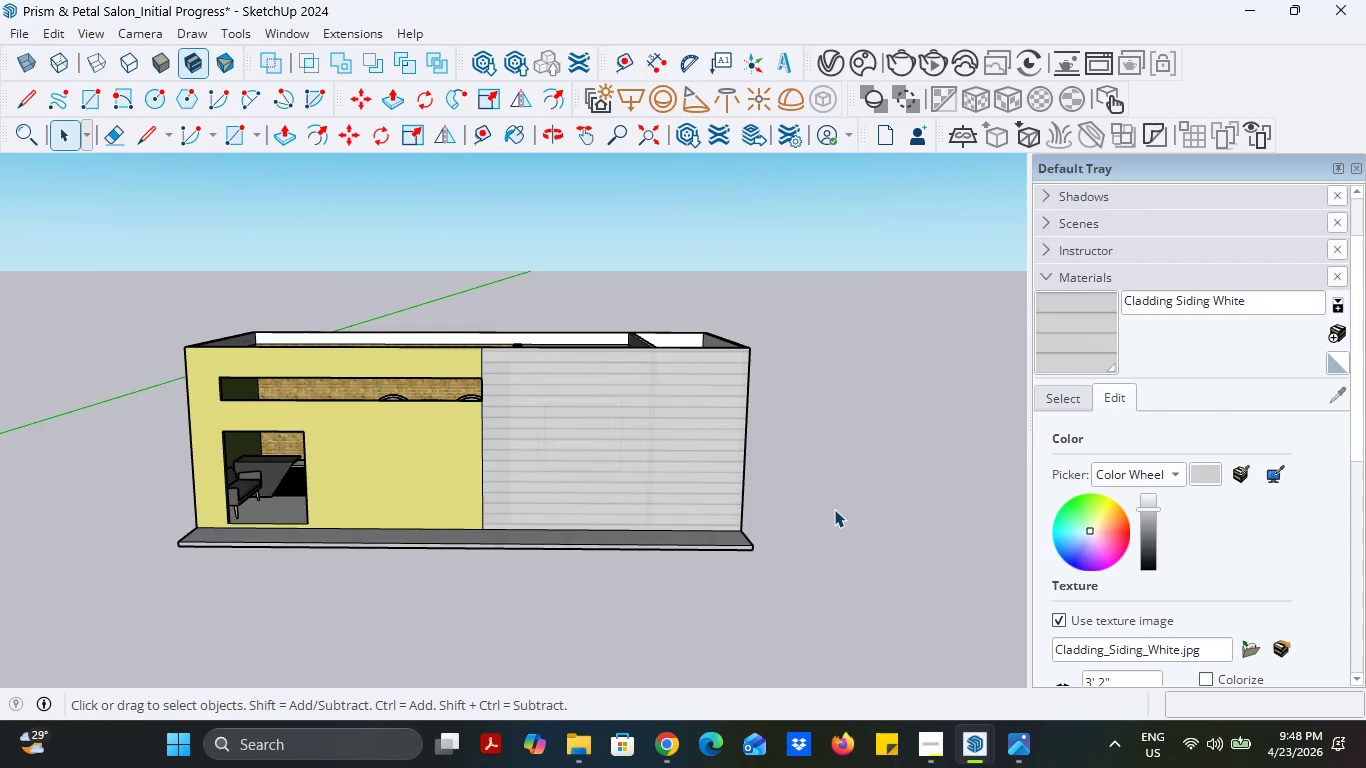 
key(Control+Z)
 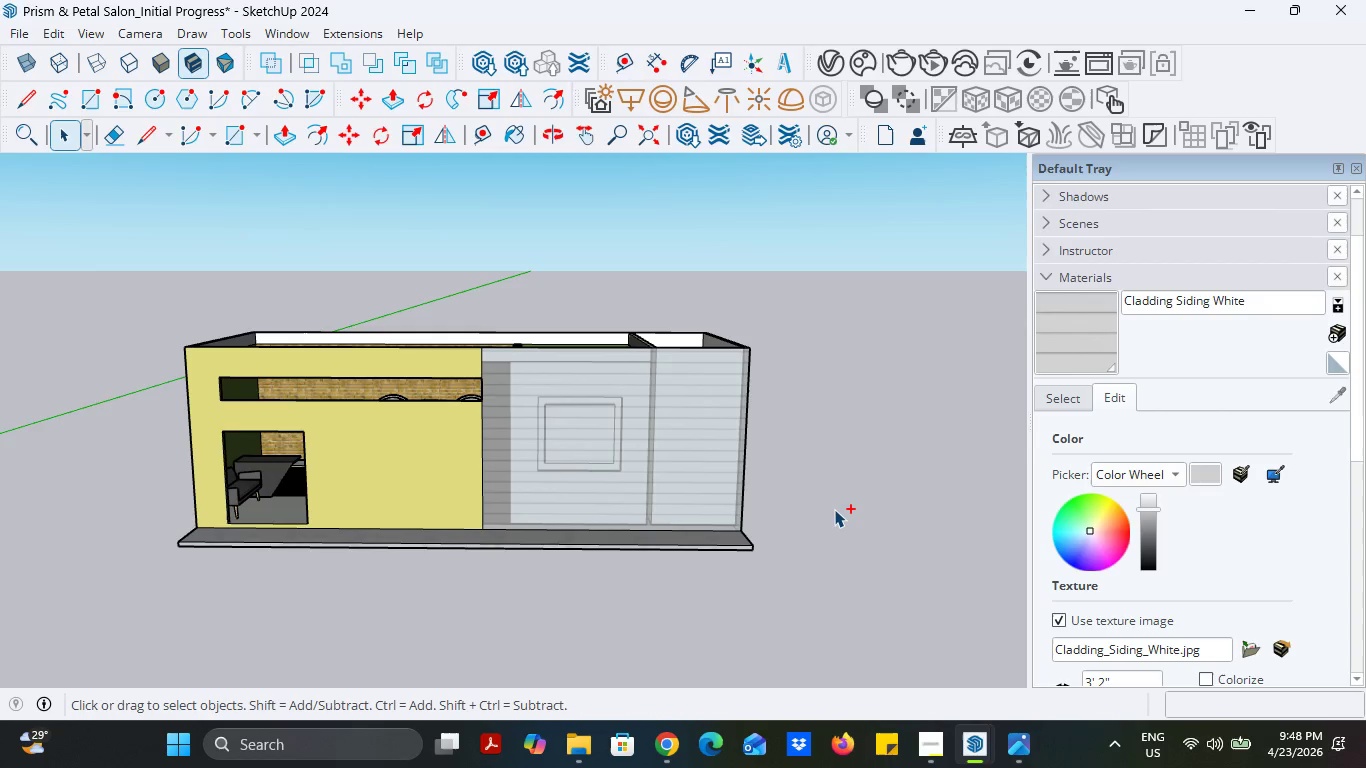 
key(Control+Z)
 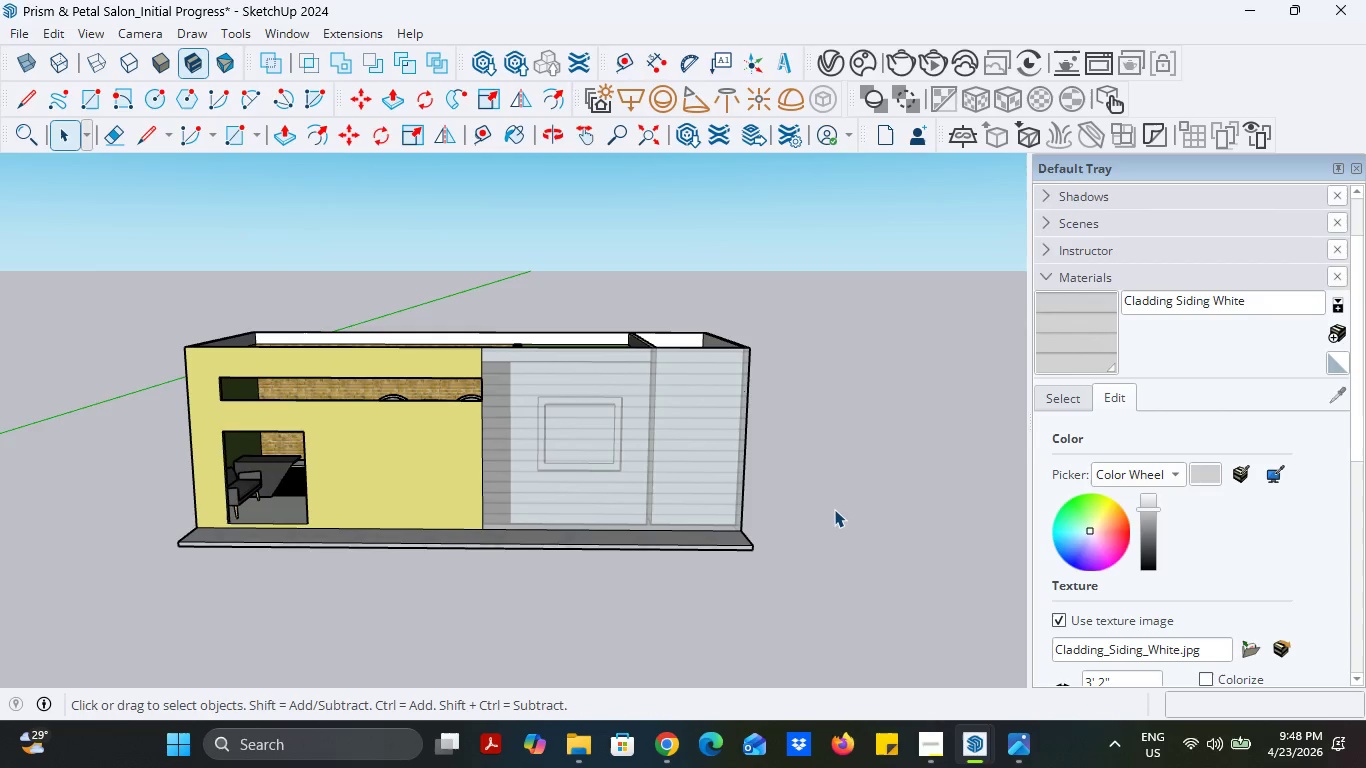 
key(Control+Z)
 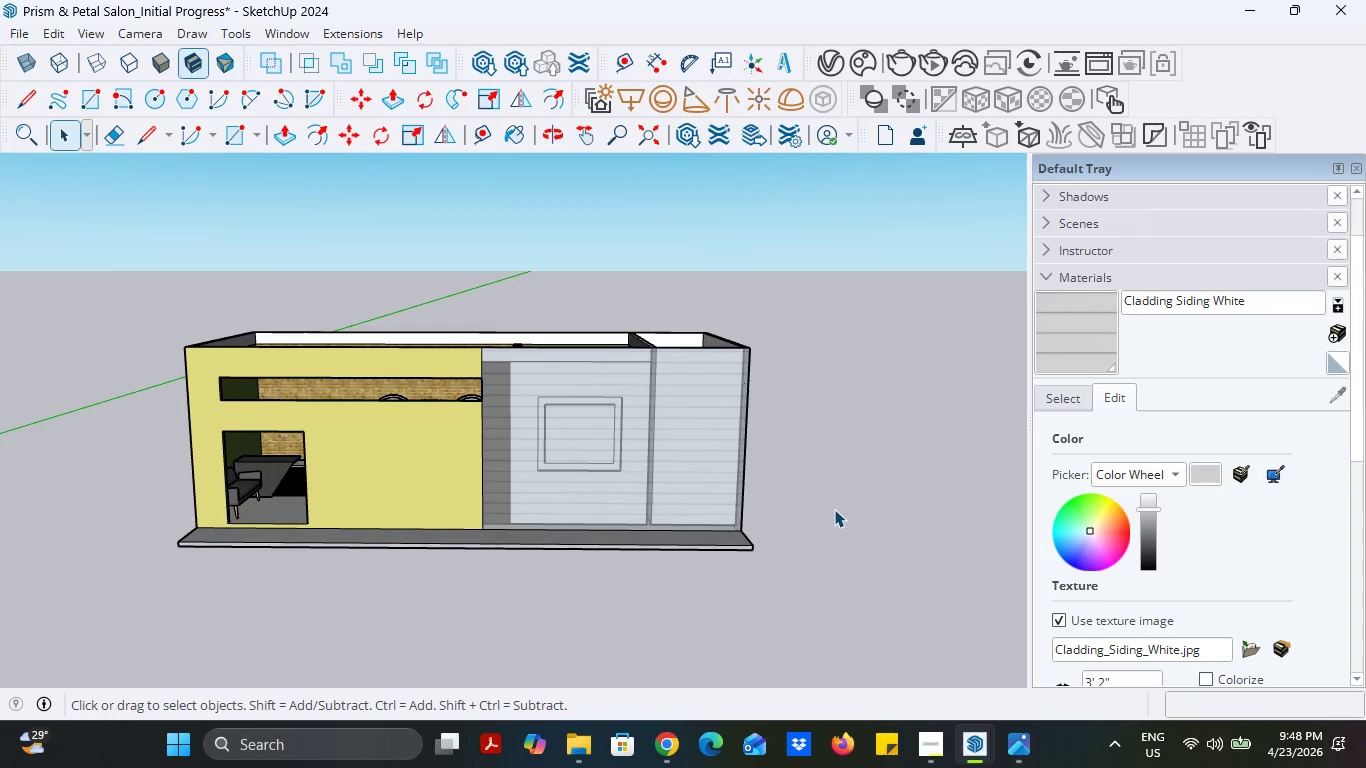 
key(Control+Z)
 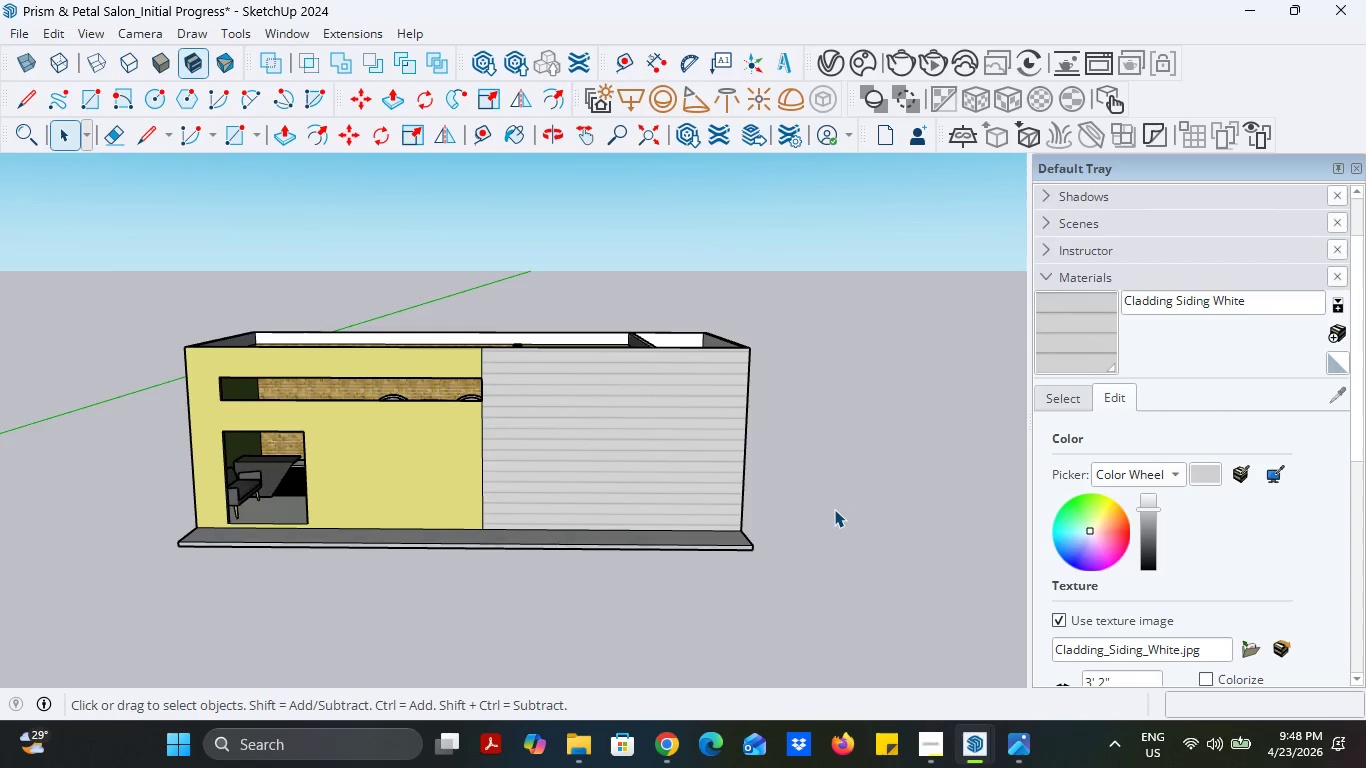 
key(Control+Z)
 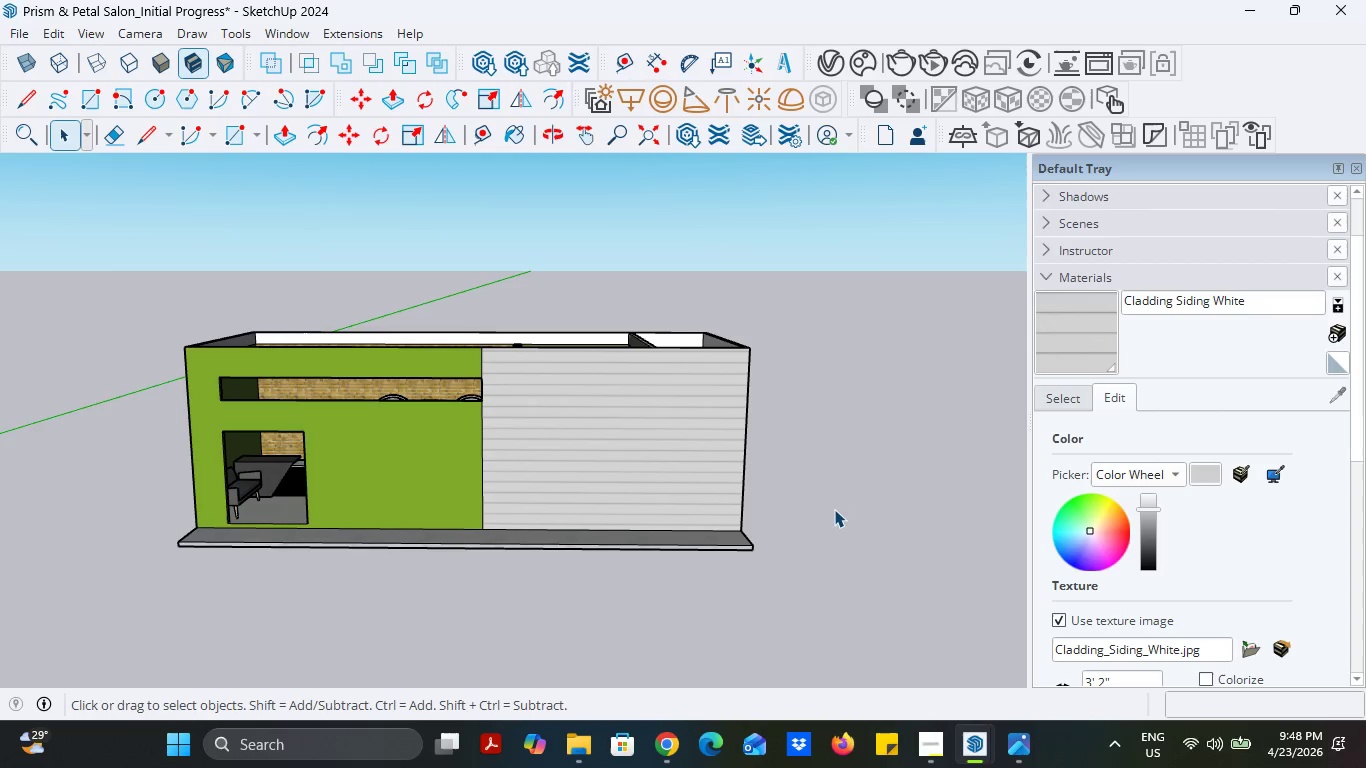 
scroll: coordinate [834, 509], scroll_direction: down, amount: 3.0
 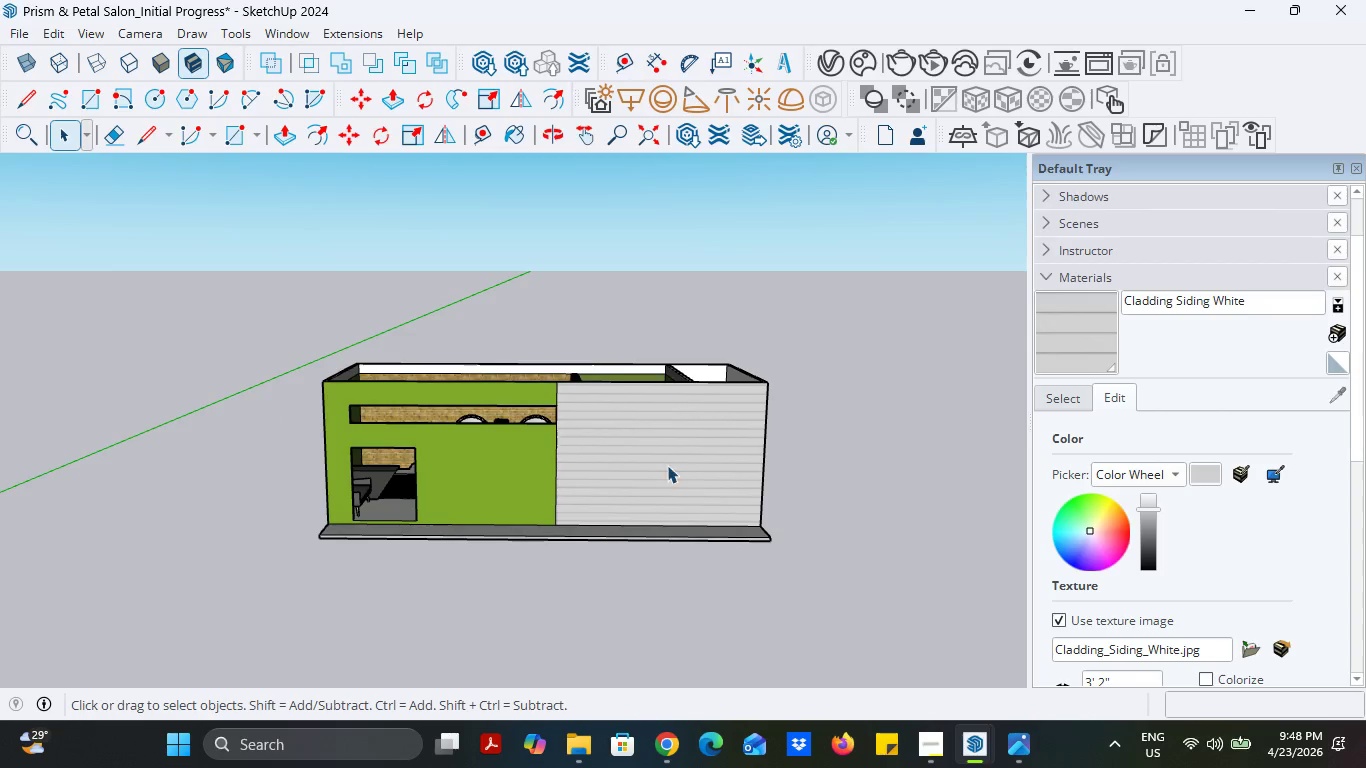 
scroll: coordinate [667, 465], scroll_direction: up, amount: 3.0
 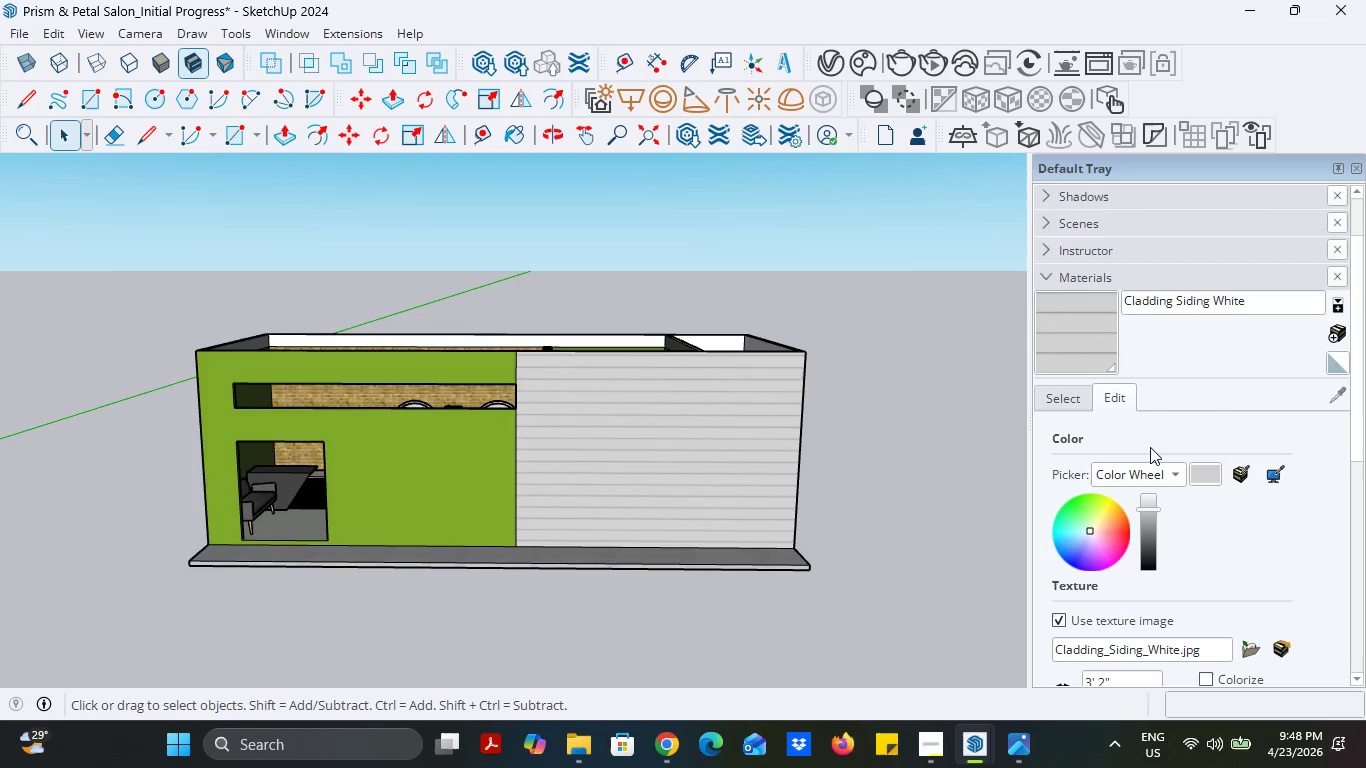 
scroll: coordinate [1150, 458], scroll_direction: down, amount: 10.0
 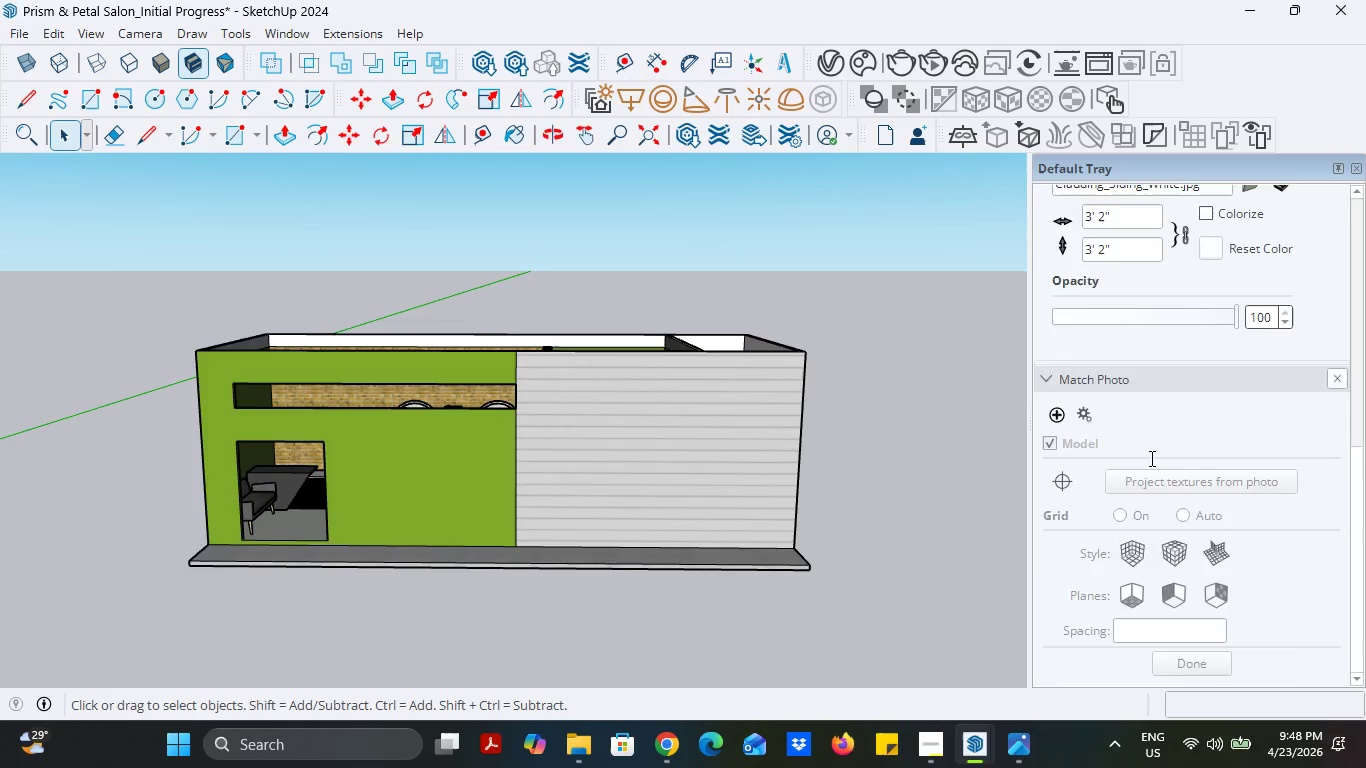 
scroll: coordinate [1150, 458], scroll_direction: up, amount: 9.0
 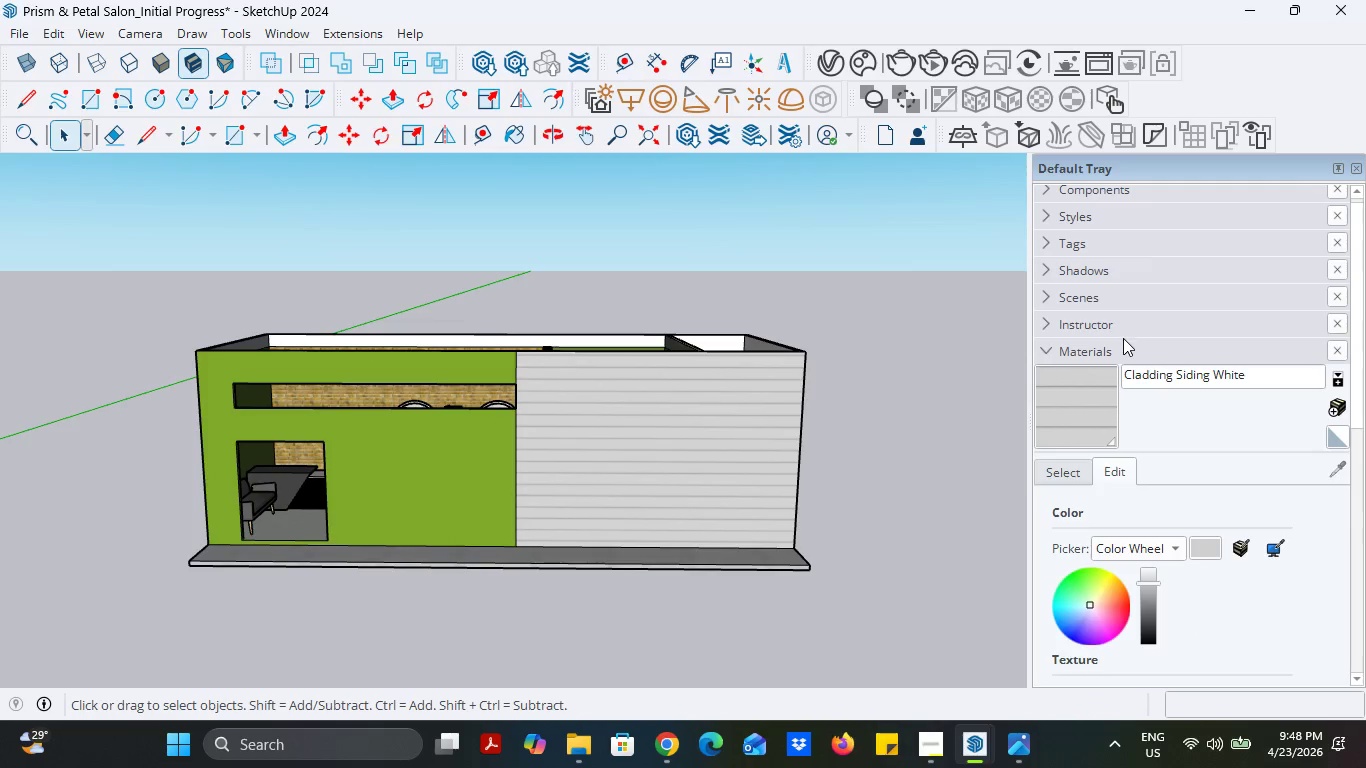 
left_click([1133, 357])
 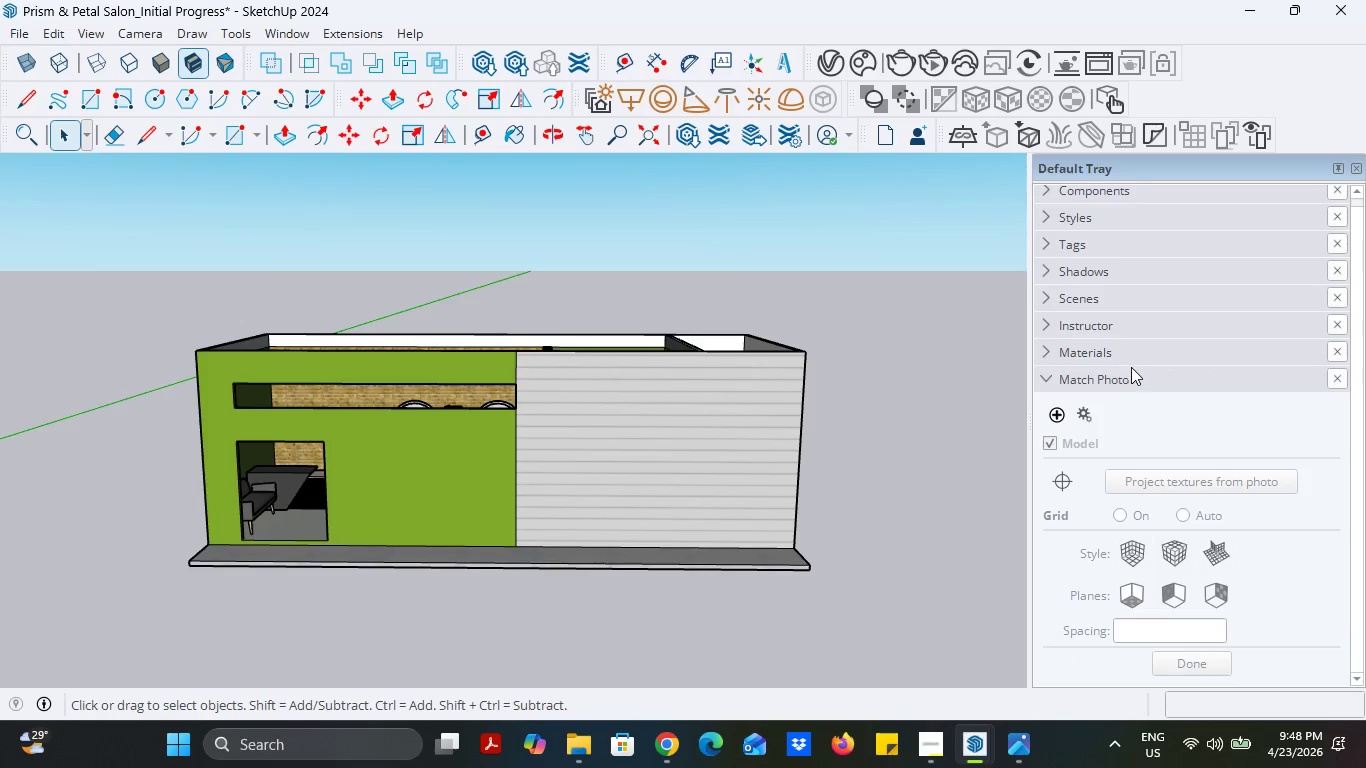 
left_click([1127, 385])
 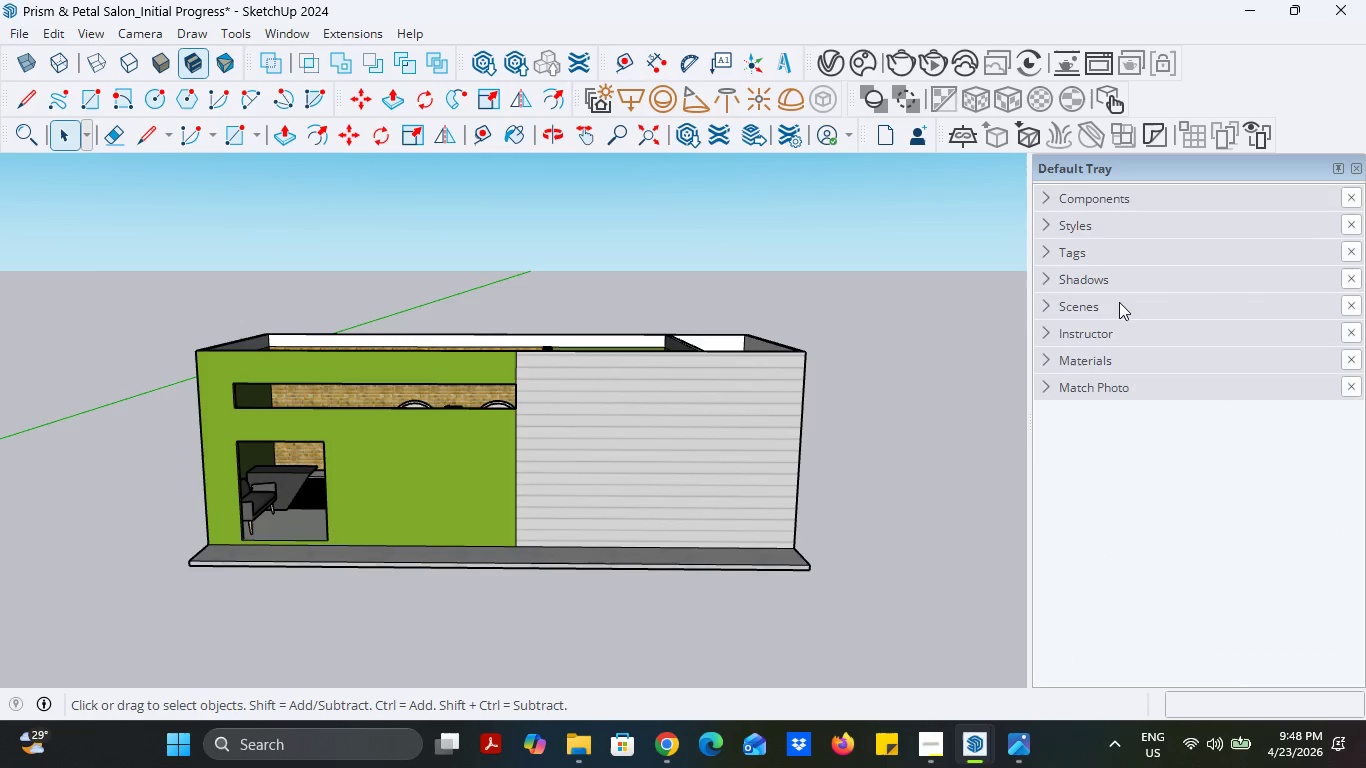 
left_click([1122, 200])
 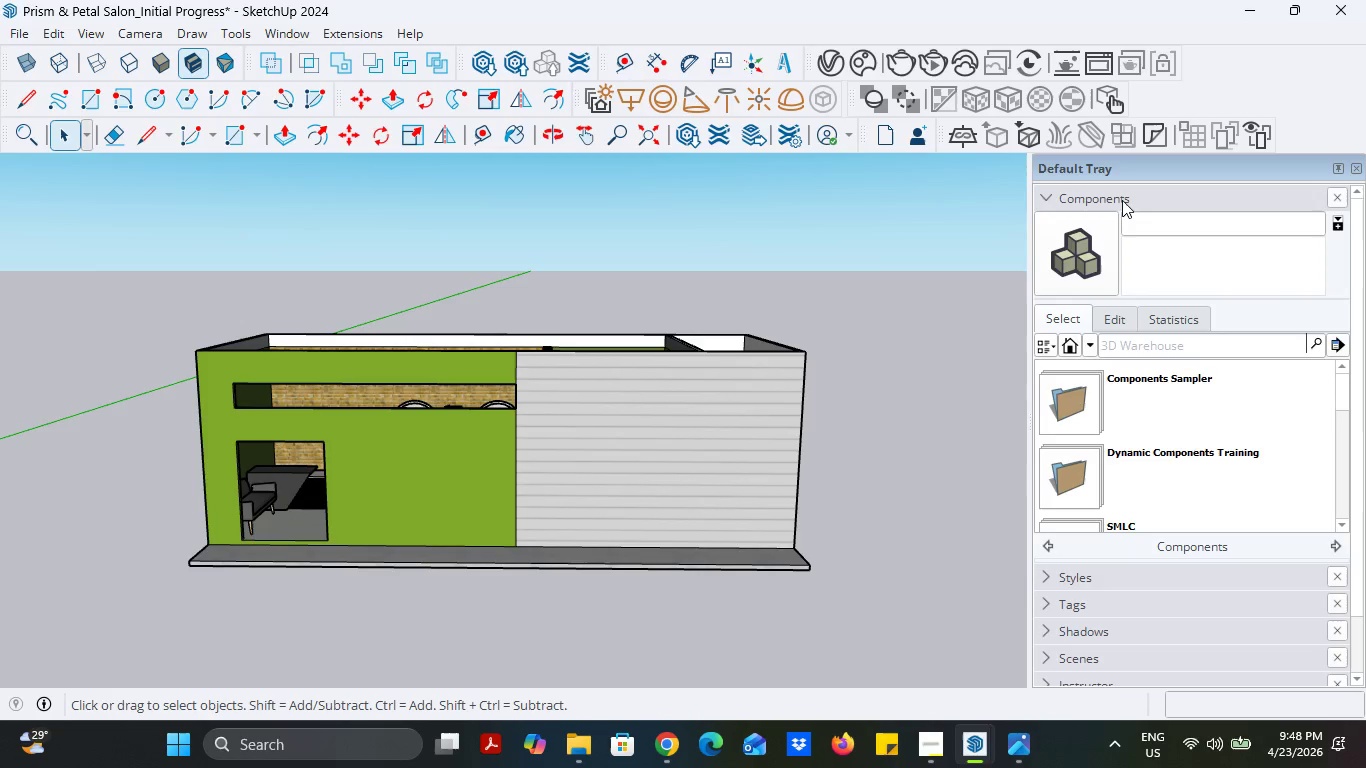 
left_click([1122, 200])
 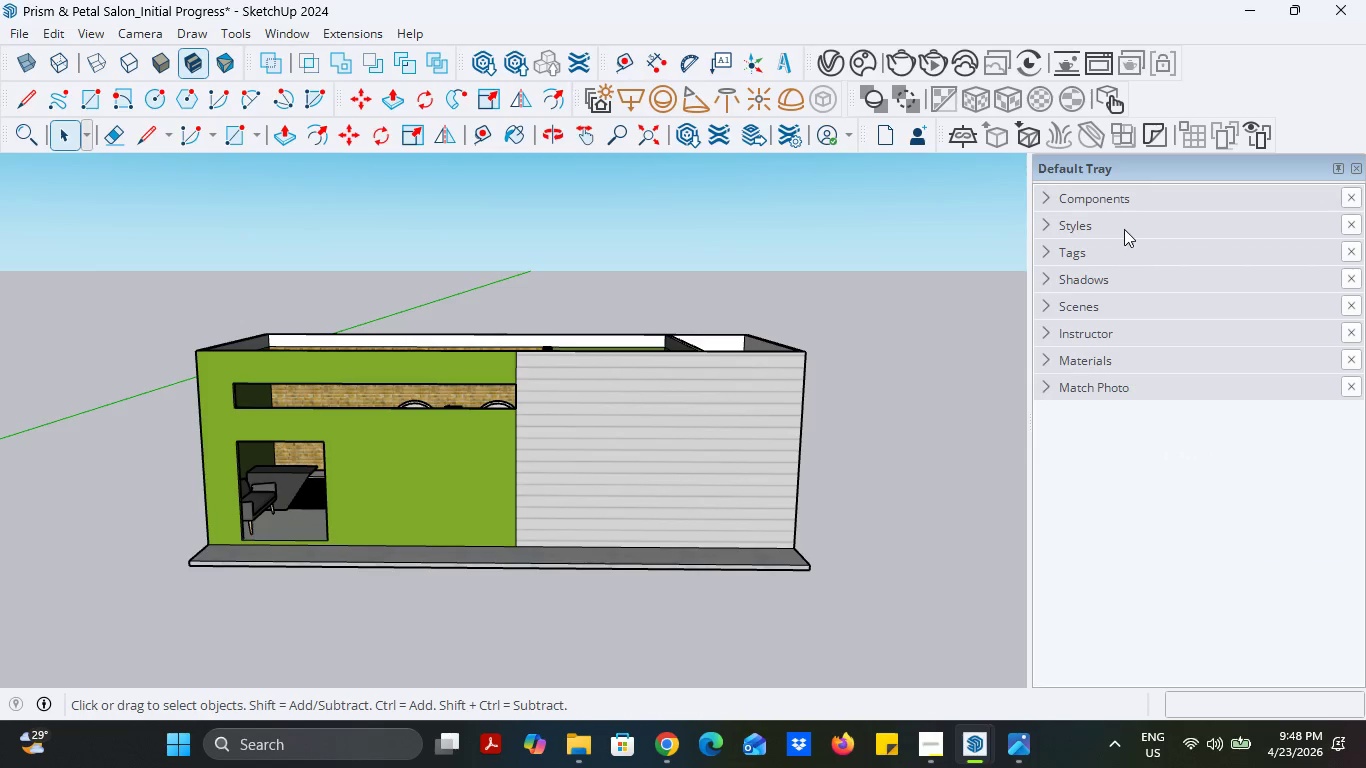 
left_click([1124, 224])
 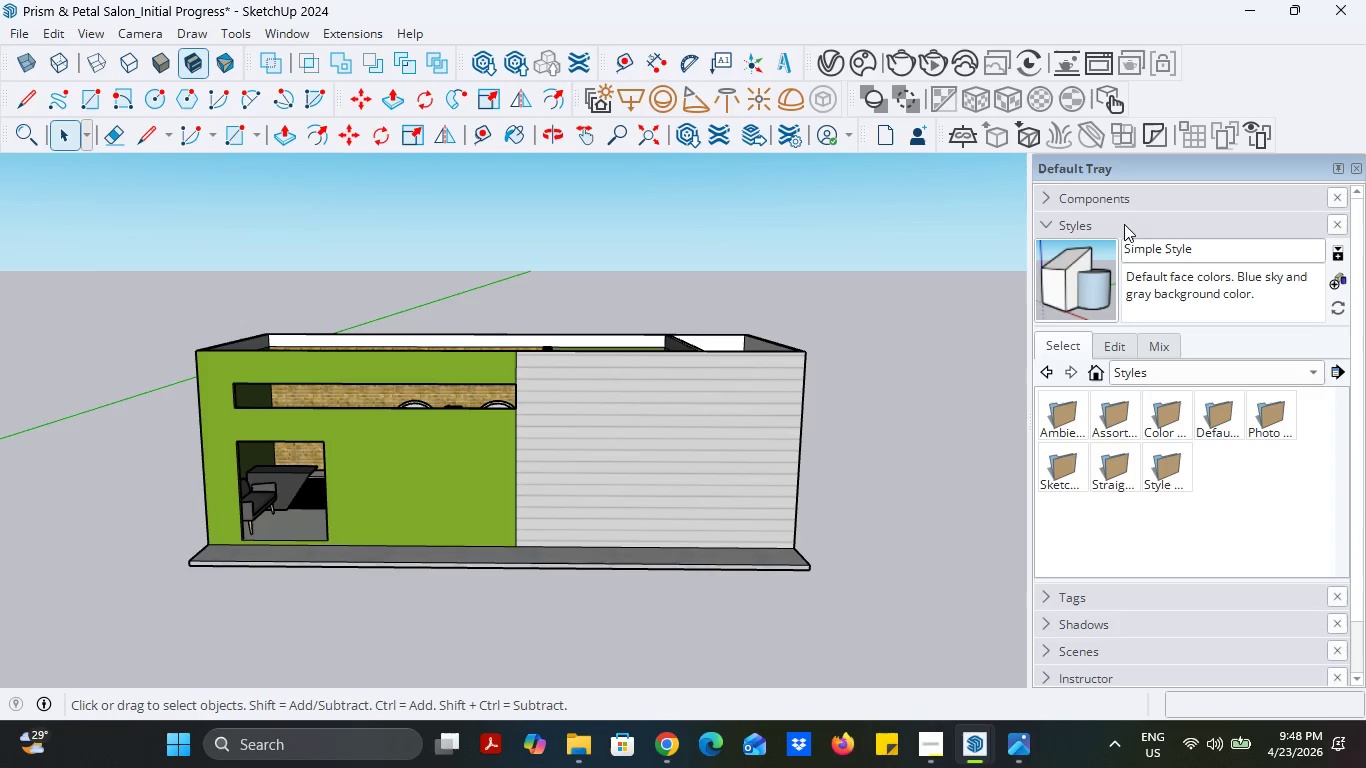 
left_click([1124, 224])
 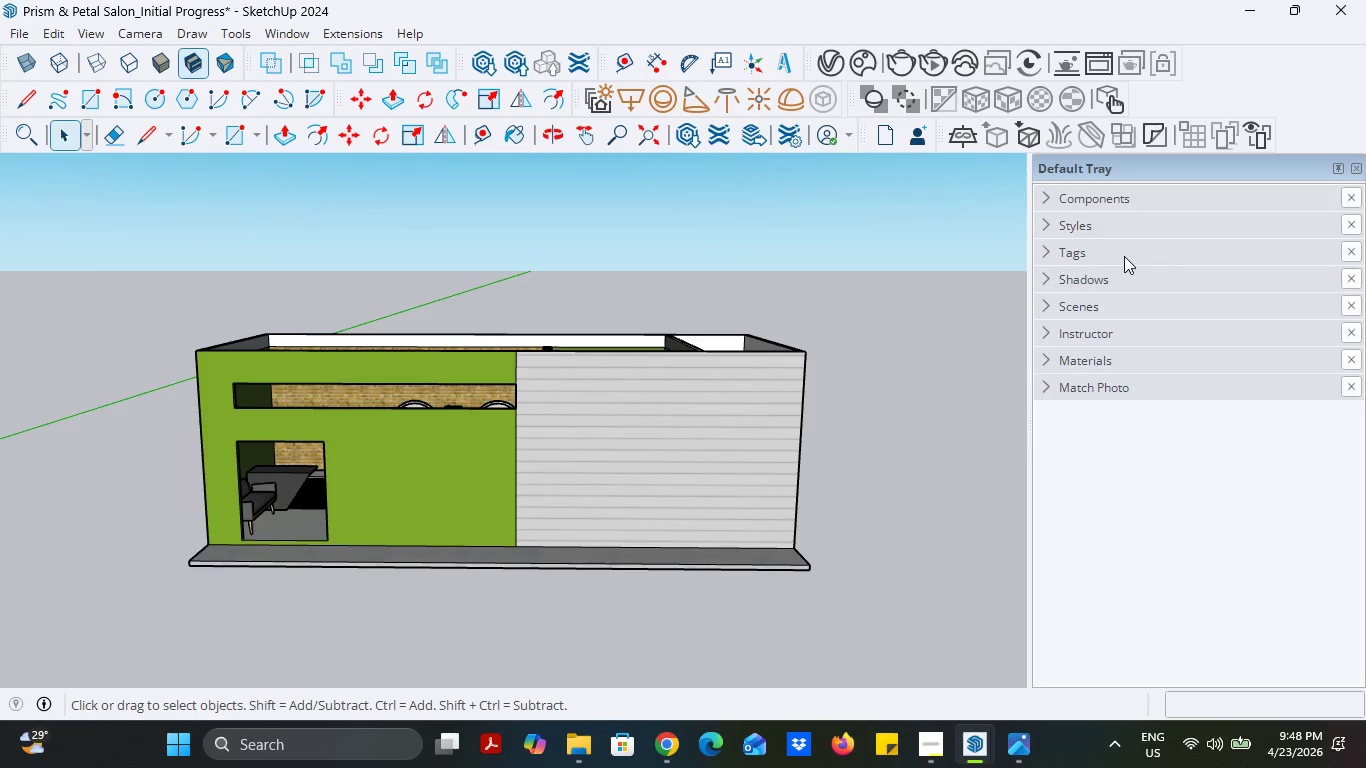 
left_click([1124, 256])
 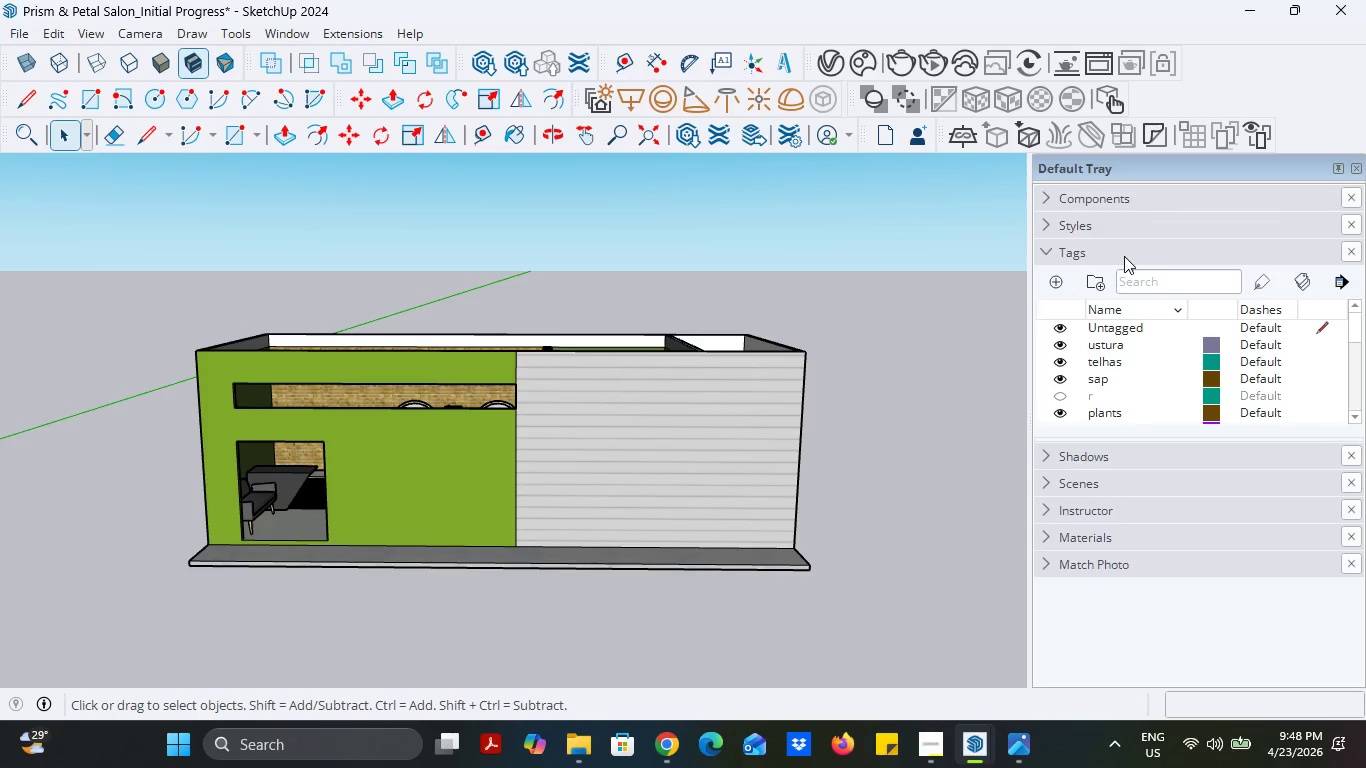 
left_click([1124, 256])
 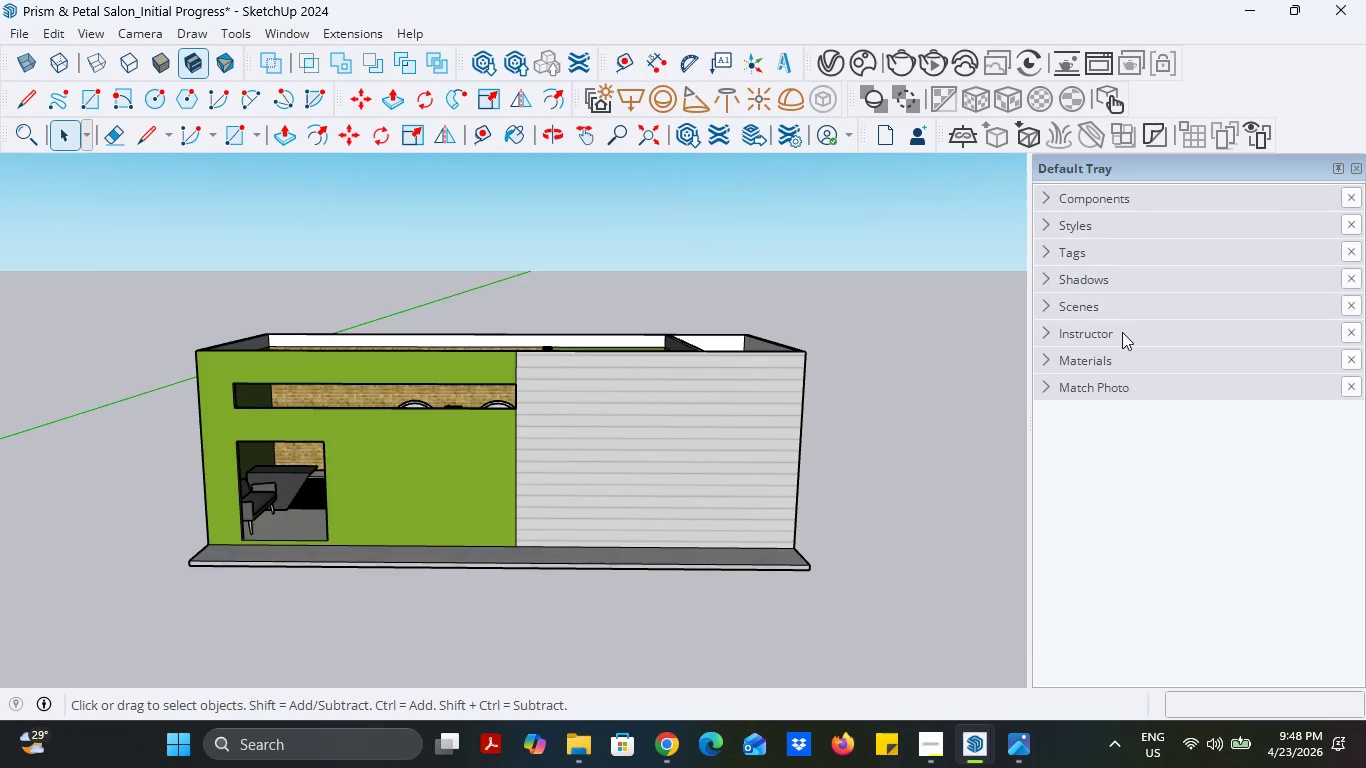 
left_click([1122, 335])
 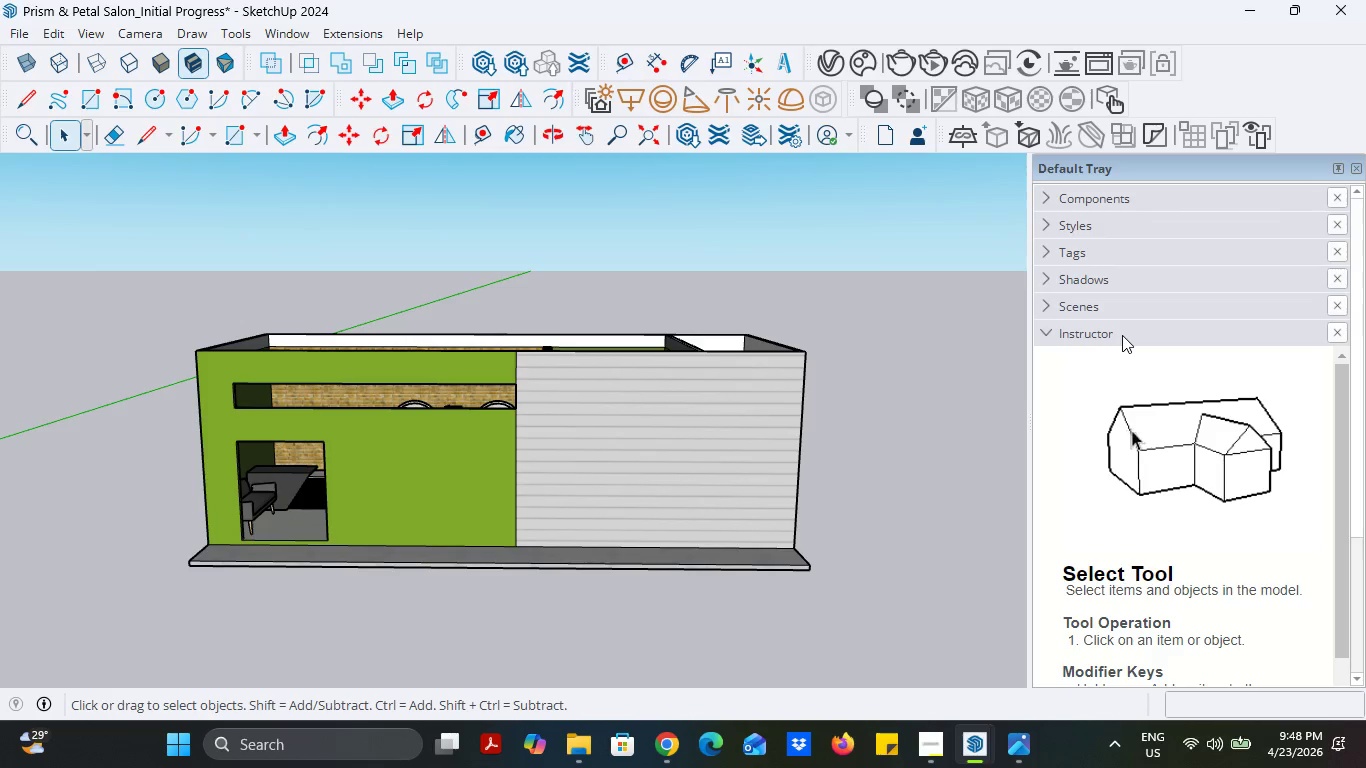 
left_click([1122, 335])
 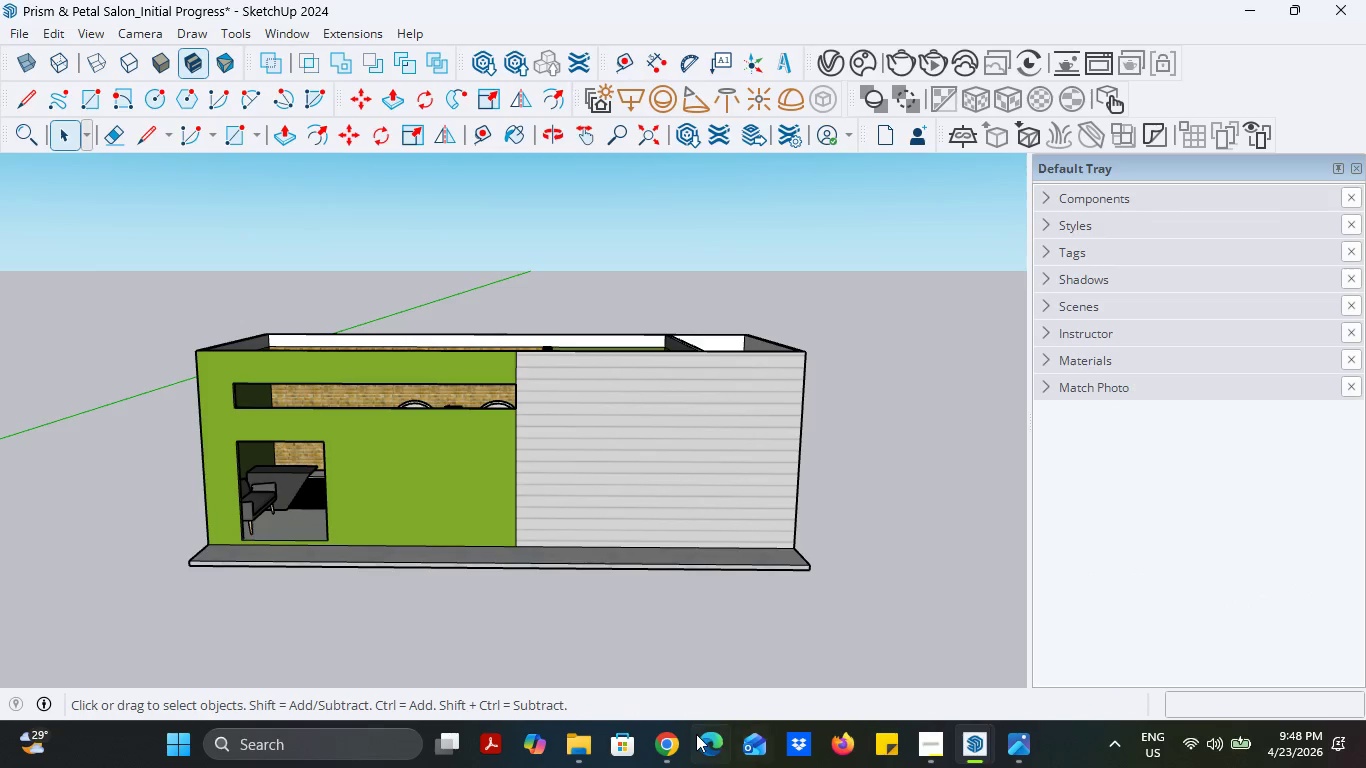 
left_click([682, 745])
 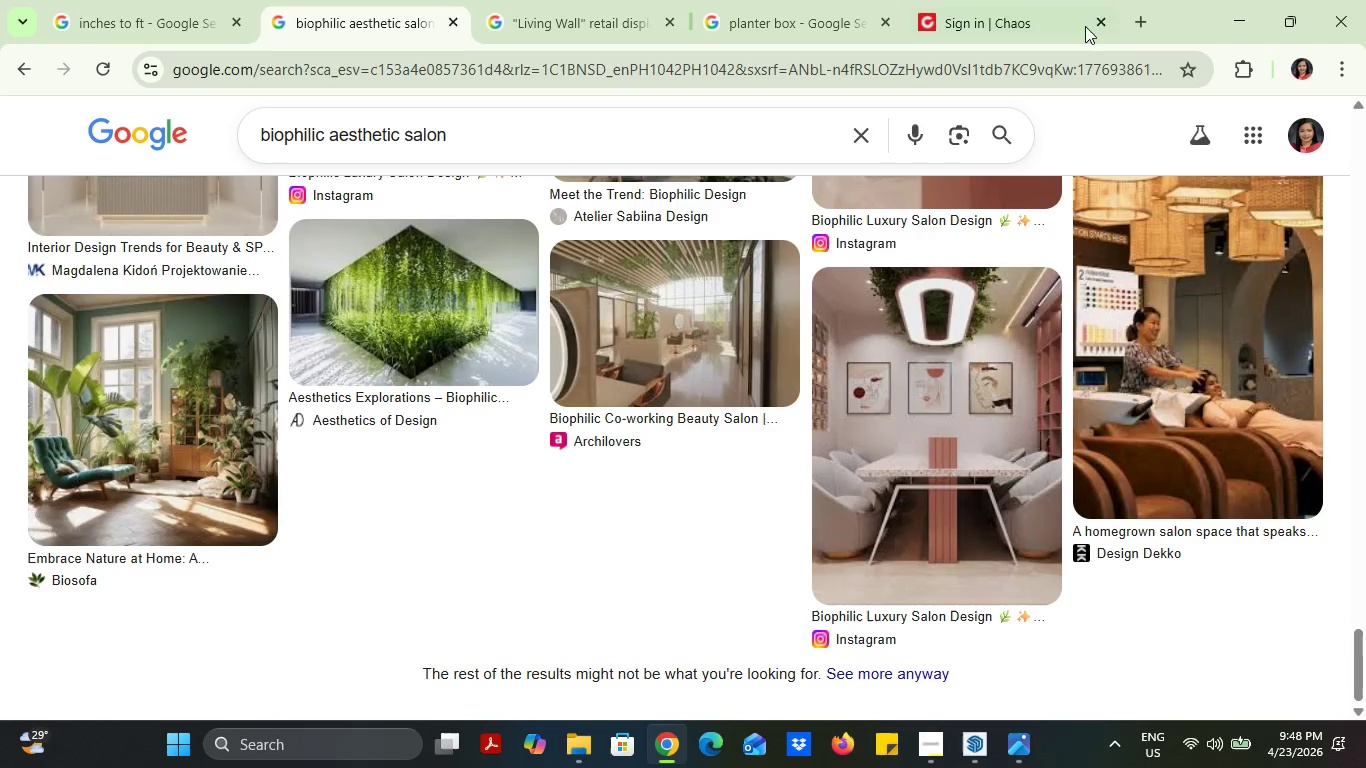 
left_click_drag(start_coordinate=[1018, 1], to_coordinate=[941, 76])
 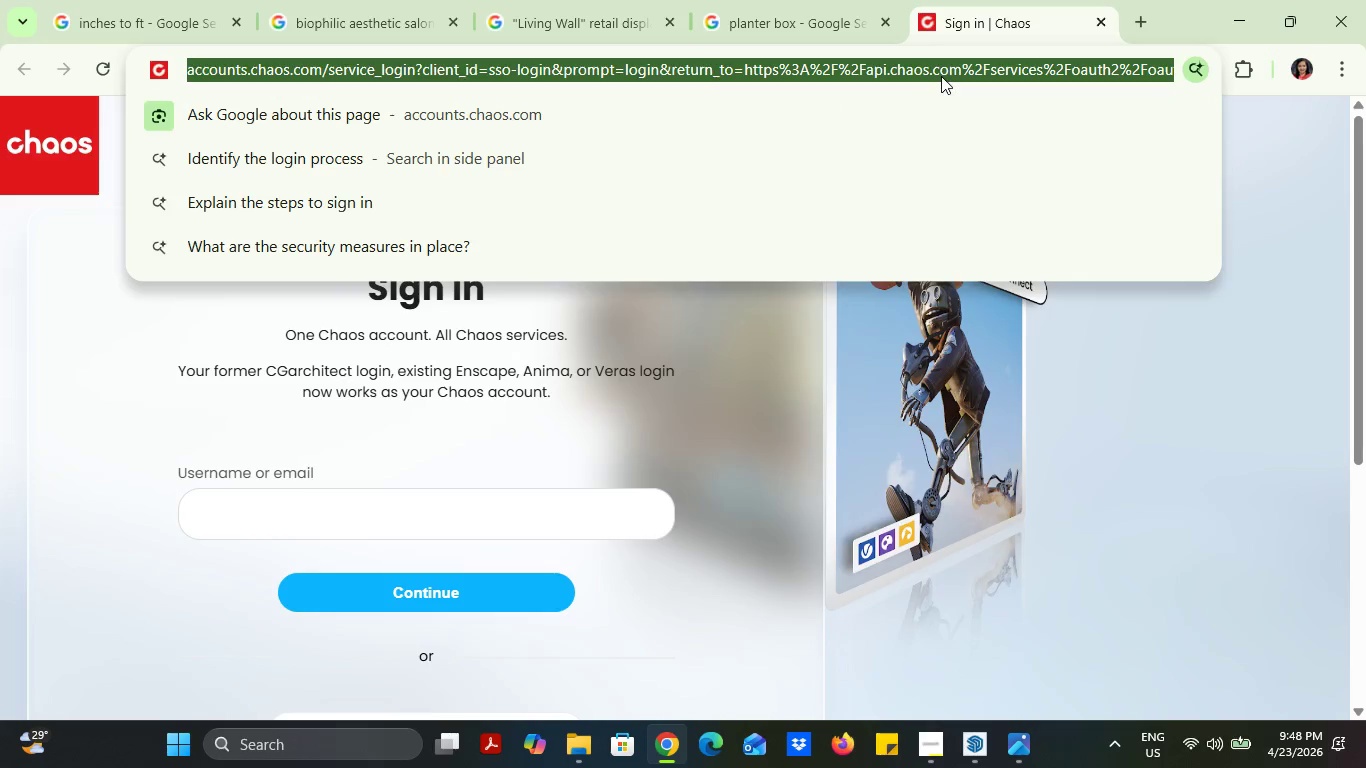 
left_click([941, 76])
 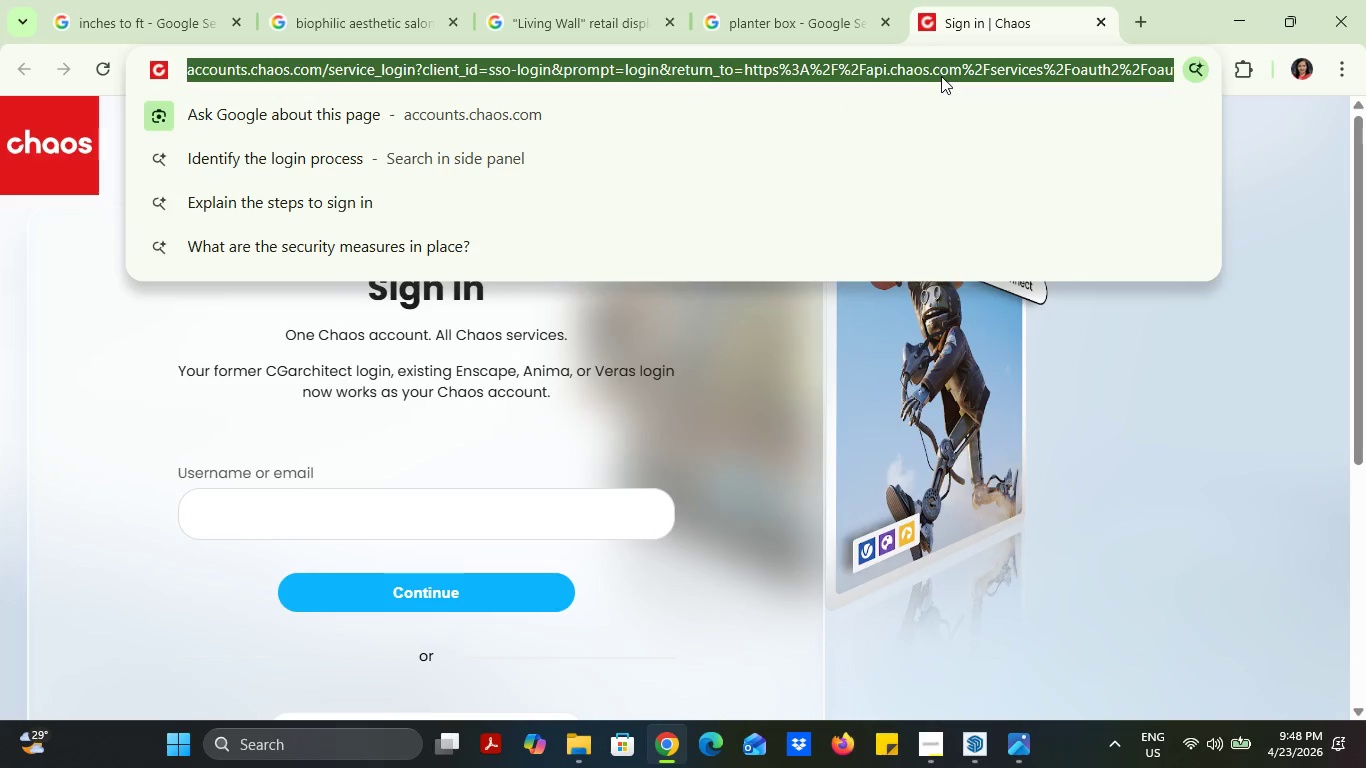 
type(how o roate a material )
key(Backspace)
key(Backspace)
key(Backspace)
key(Backspace)
key(Backspace)
key(Backspace)
key(Backspace)
key(Backspace)
key(Backspace)
key(Backspace)
type(materials)
key(Backspace)
type( tile in sketchup)
 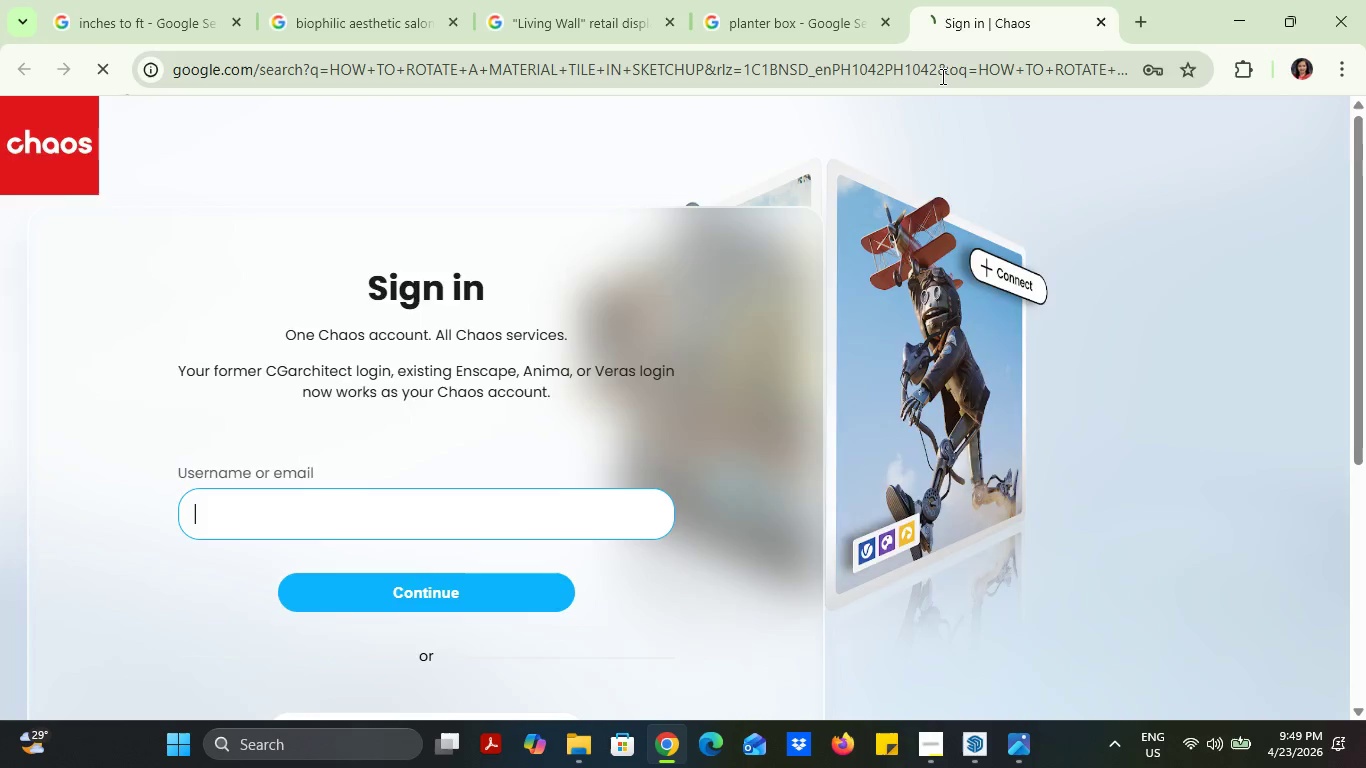 
key(Enter)
 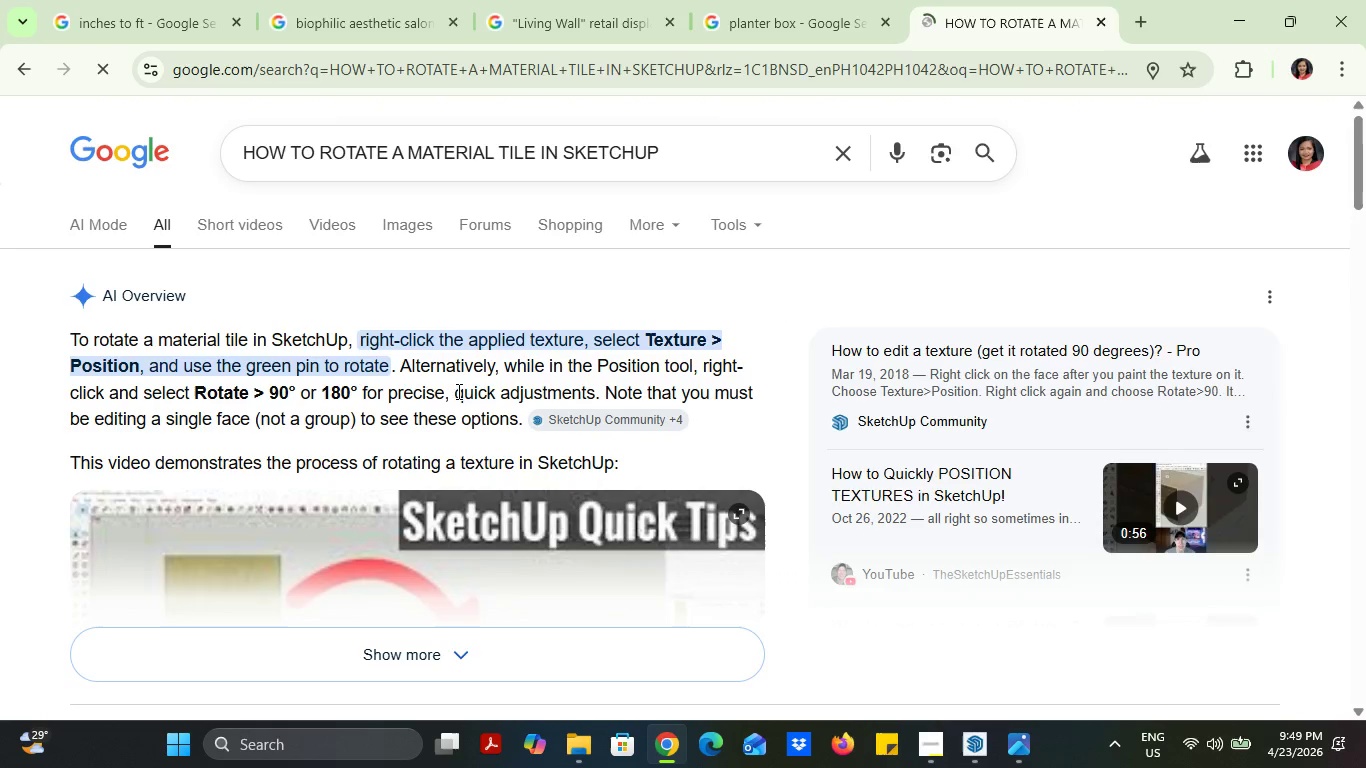 
wait(5.72)
 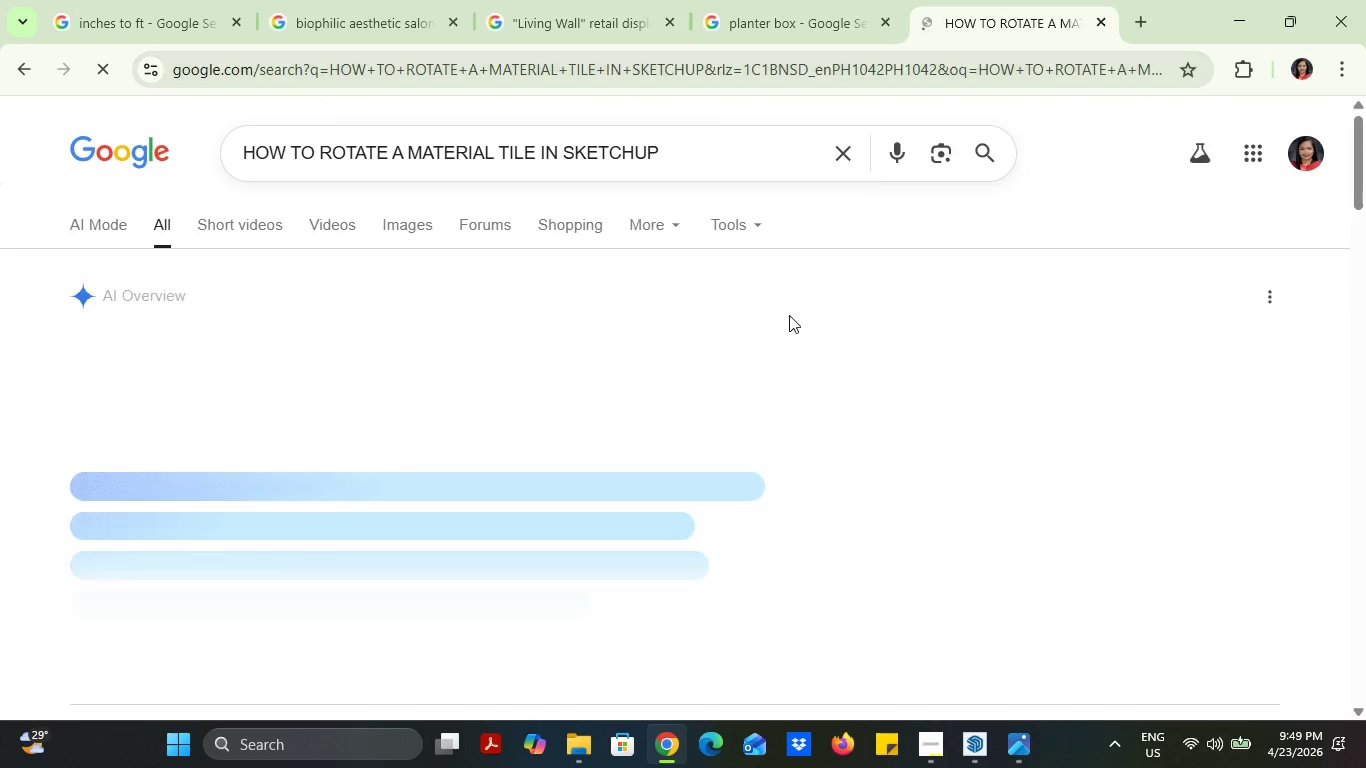 
mouse_move([934, 700])
 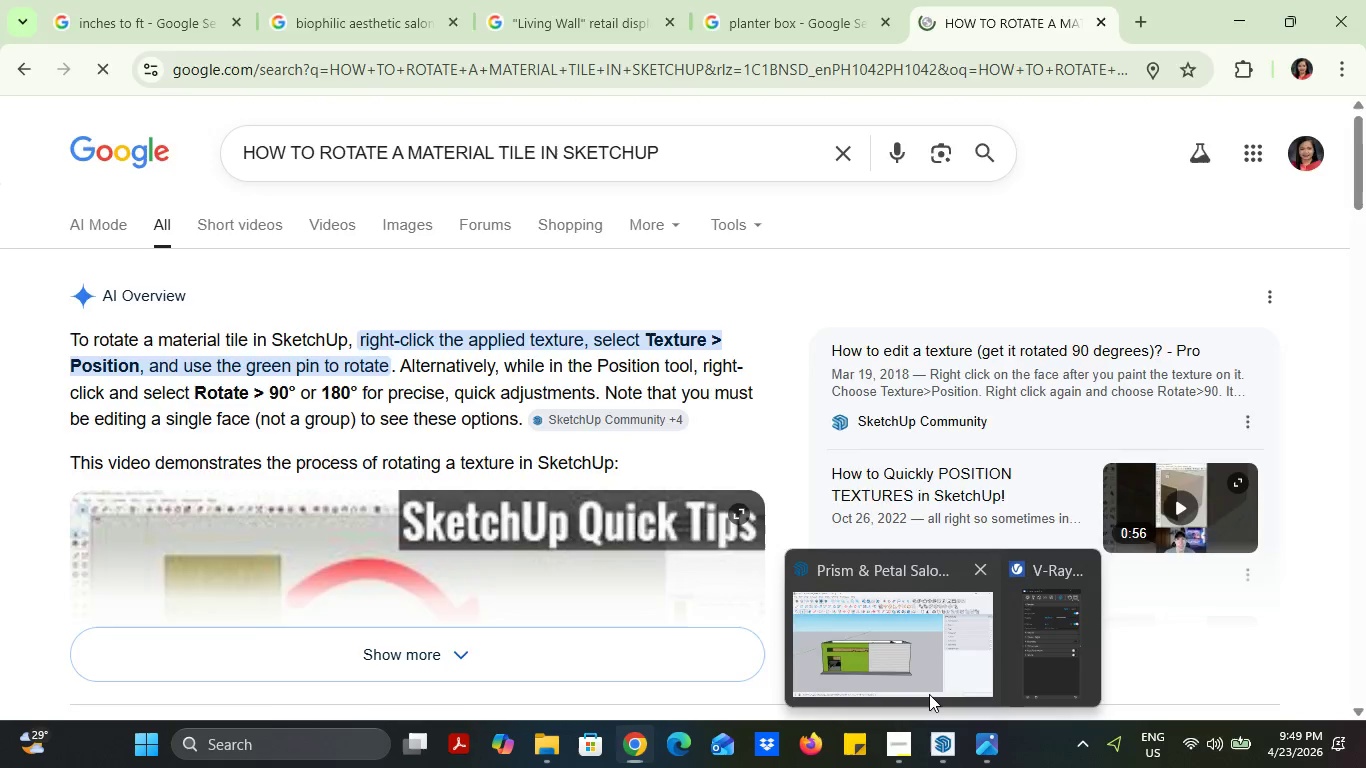 
left_click([929, 694])
 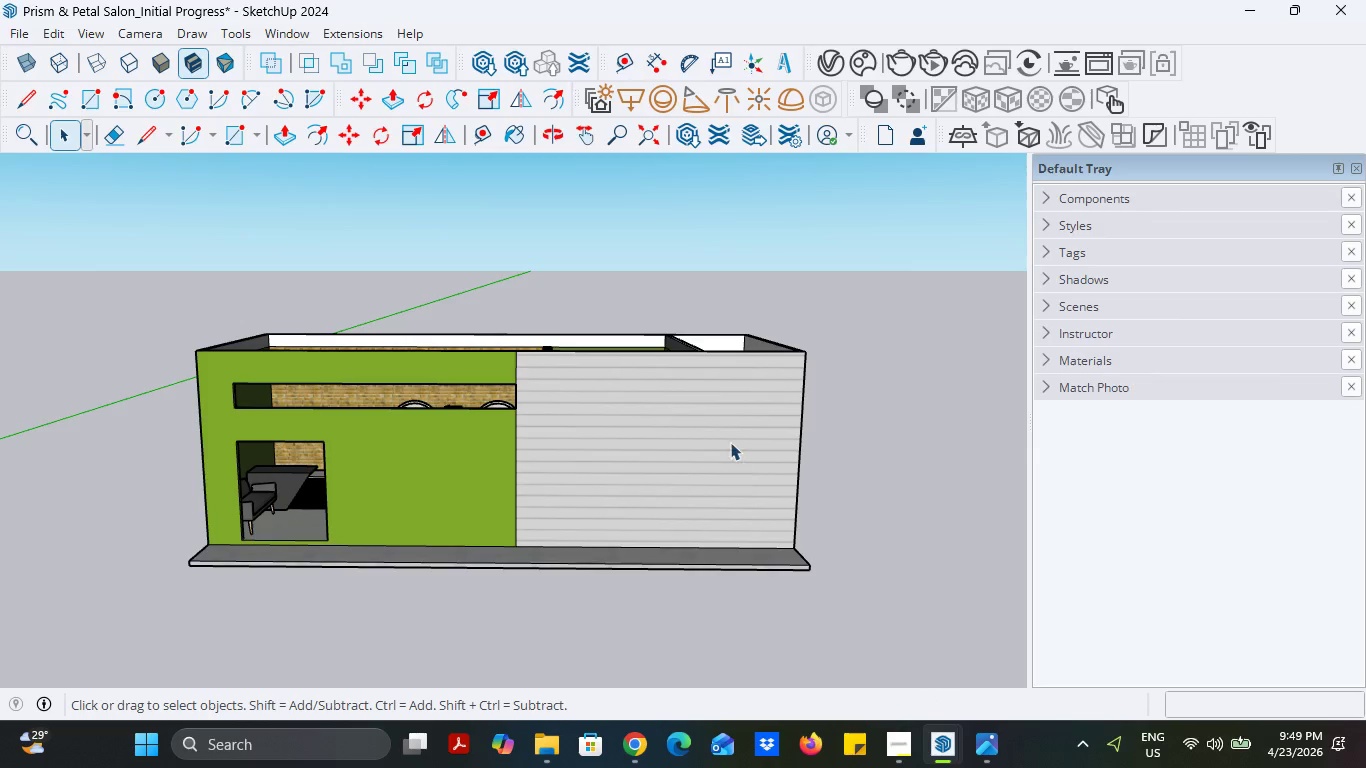 
right_click([729, 440])
 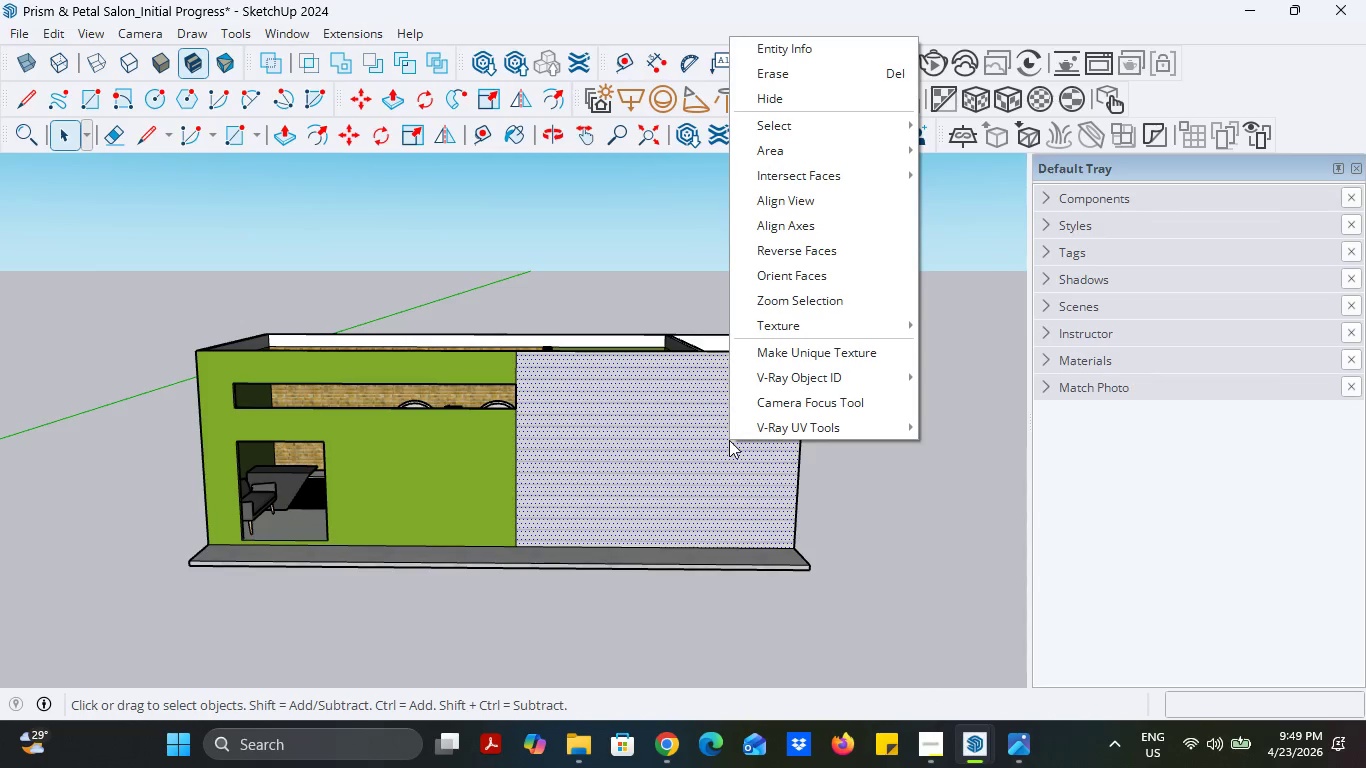 
key(Alt+AltLeft)
 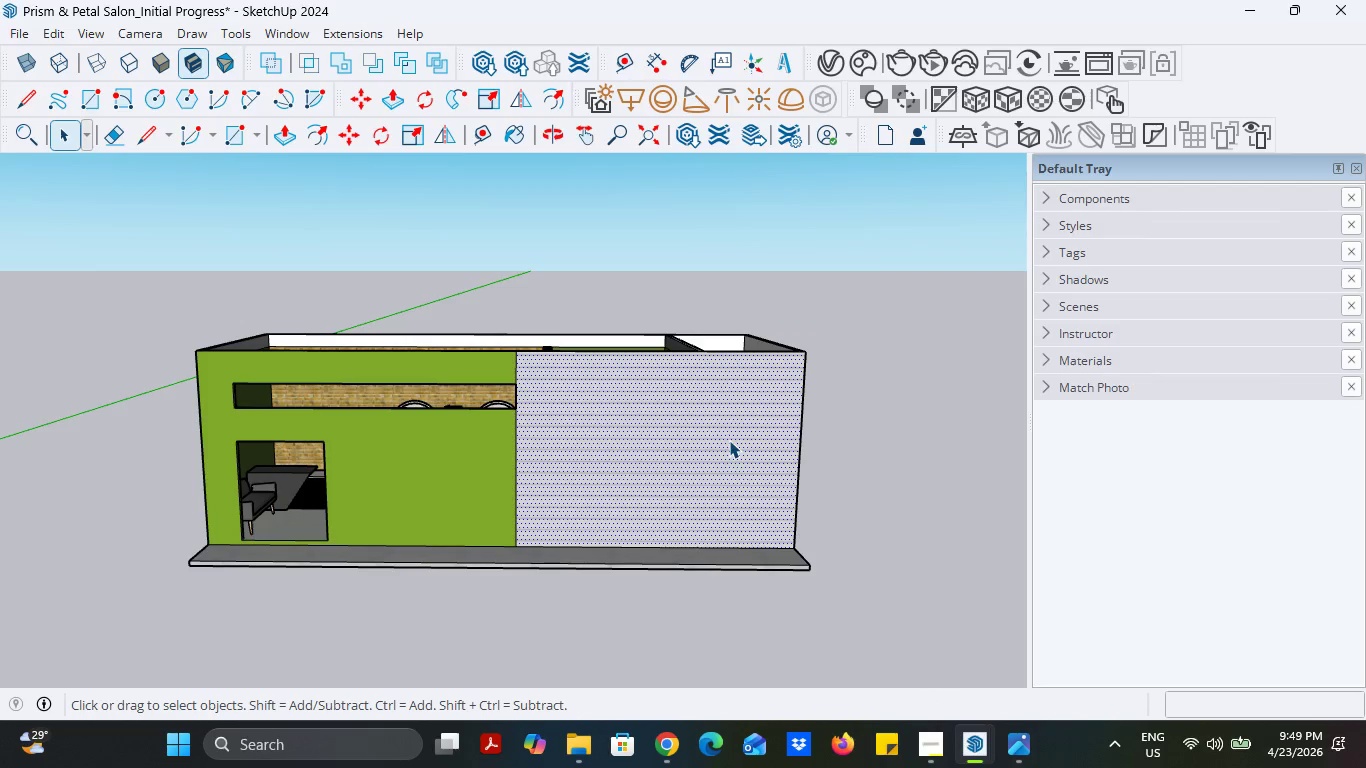 
key(Alt+Tab)
 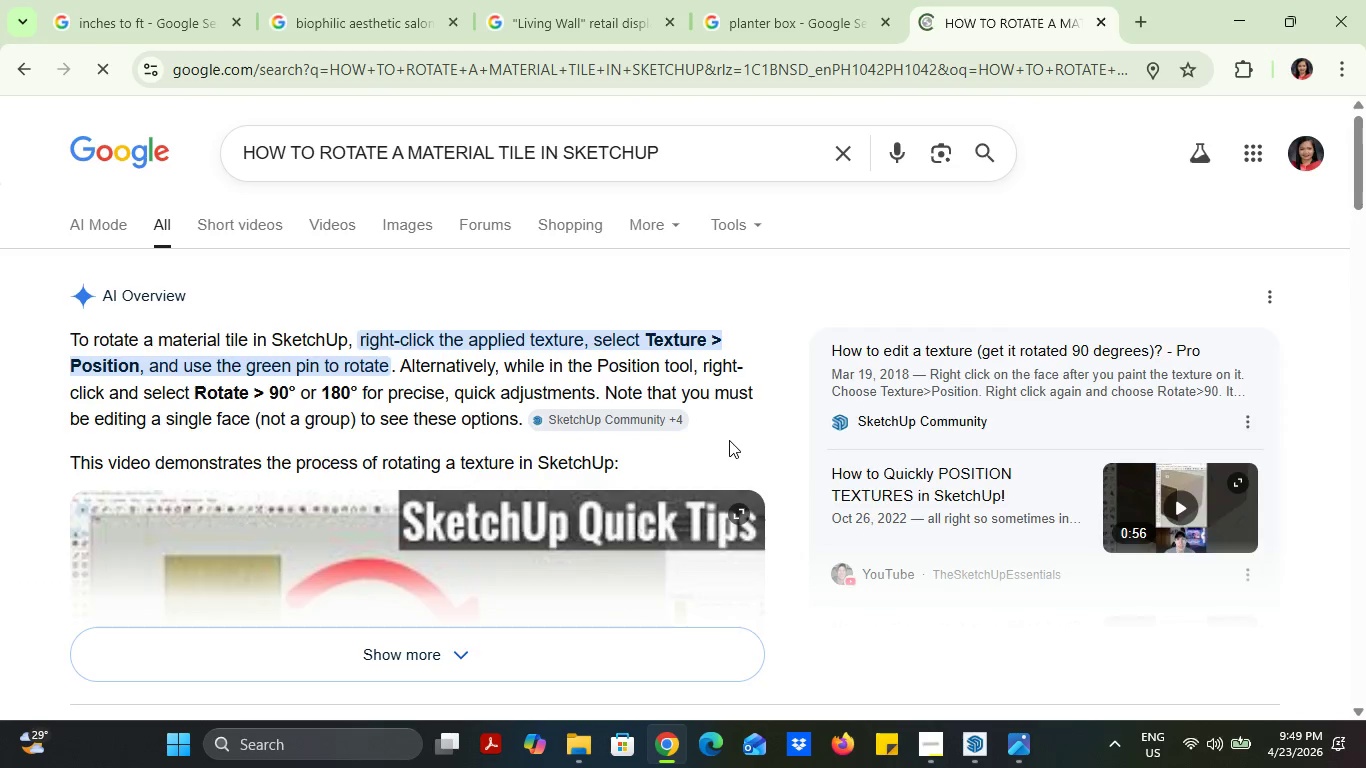 
key(Alt+AltLeft)
 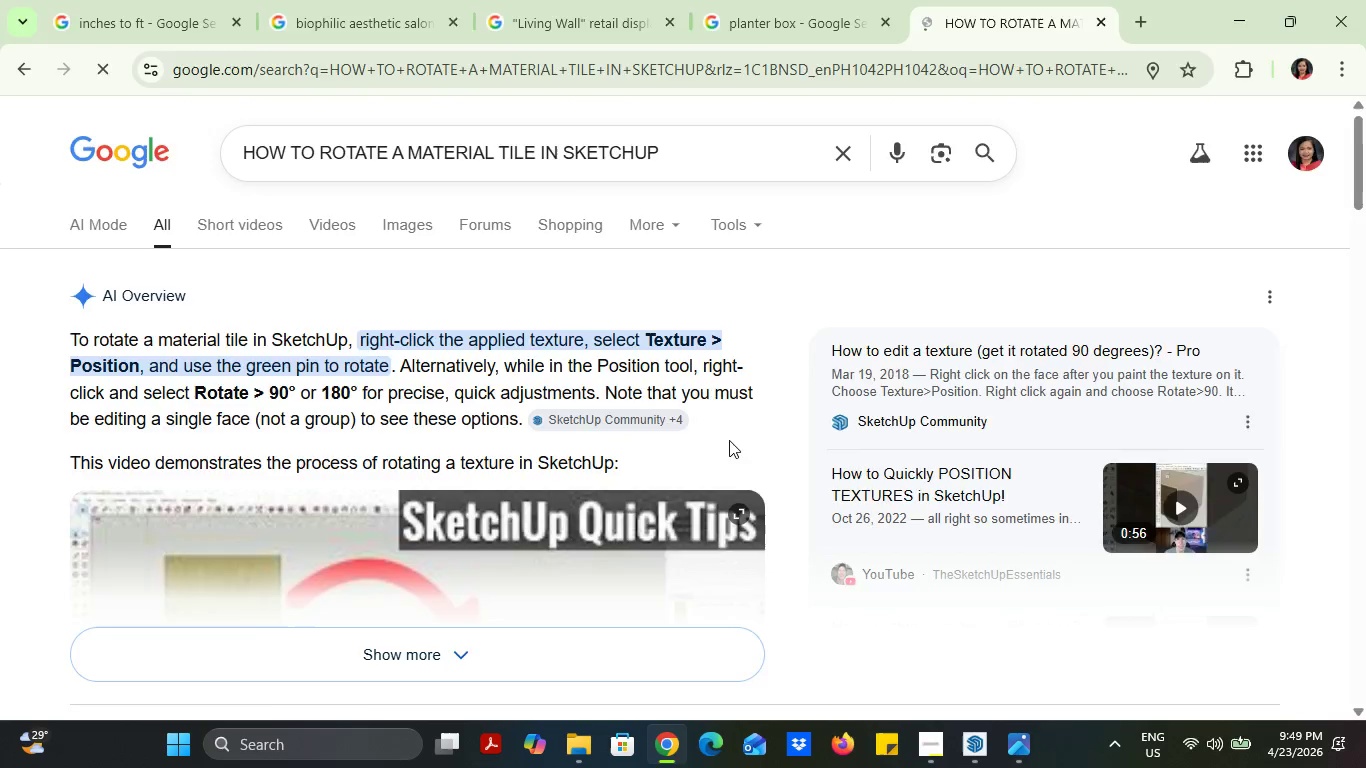 
key(Alt+Tab)
 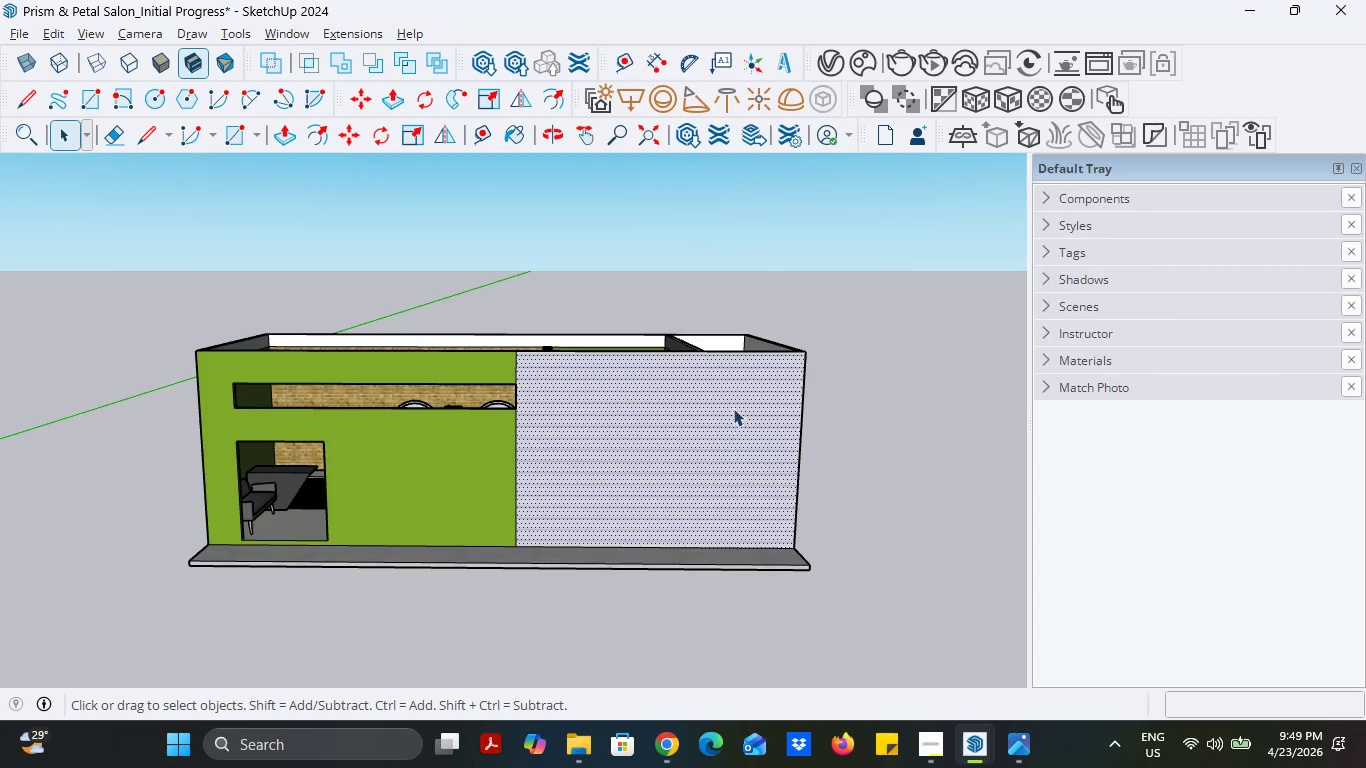 
right_click([733, 408])
 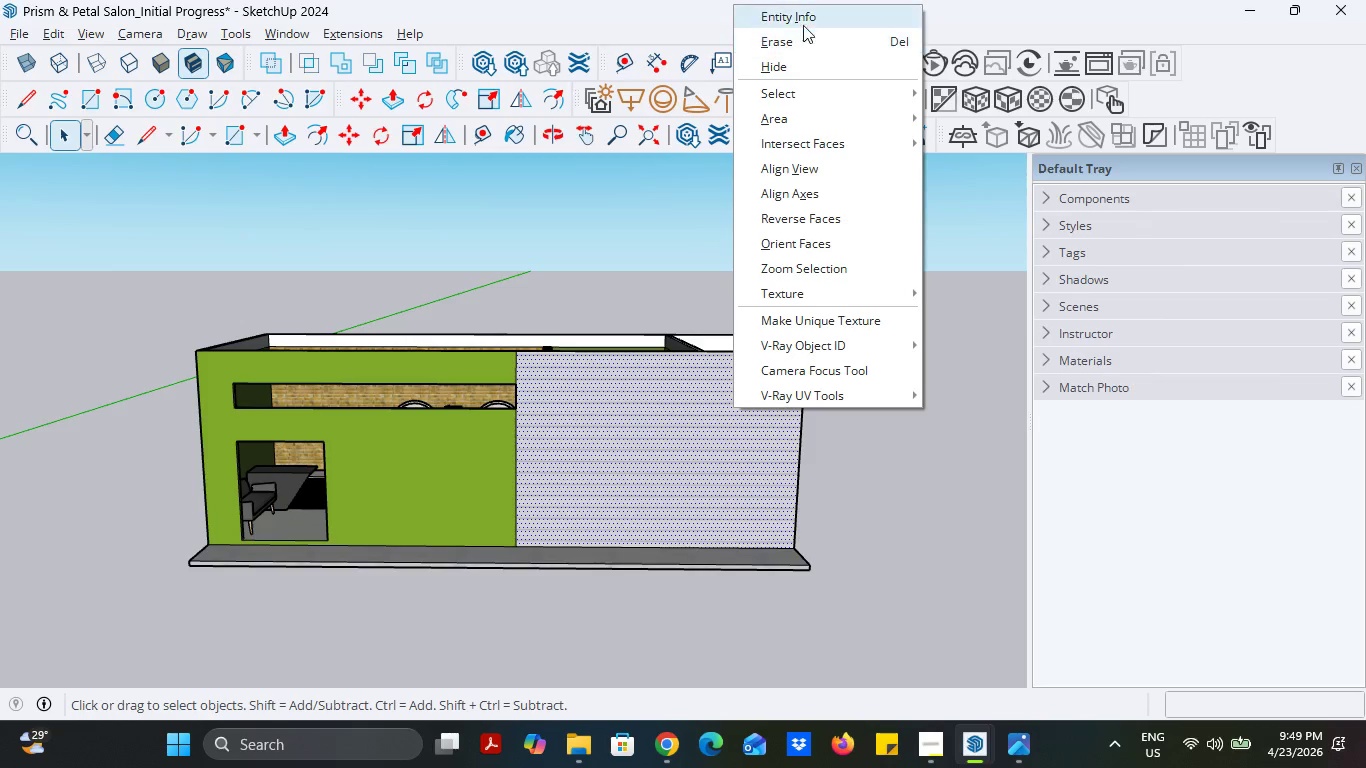 
mouse_move([809, 151])
 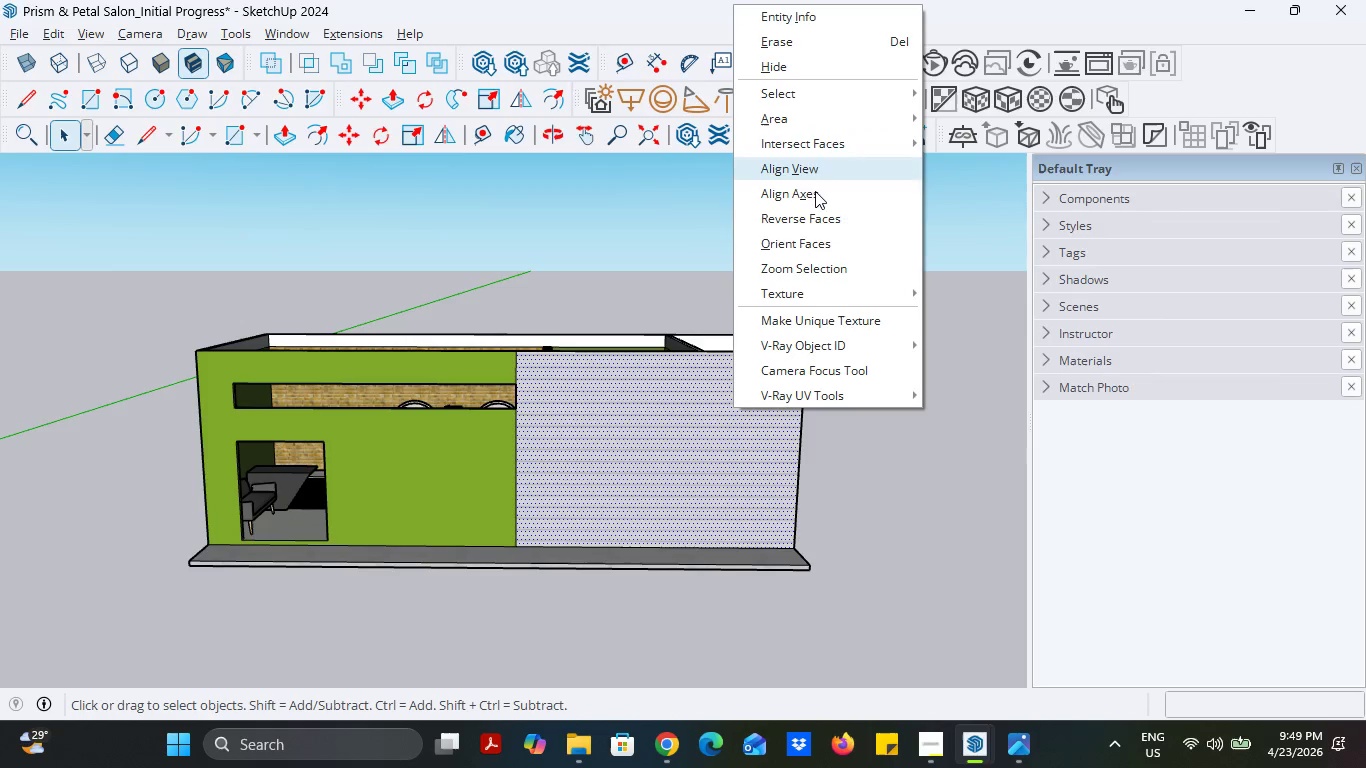 
mouse_move([849, 298])
 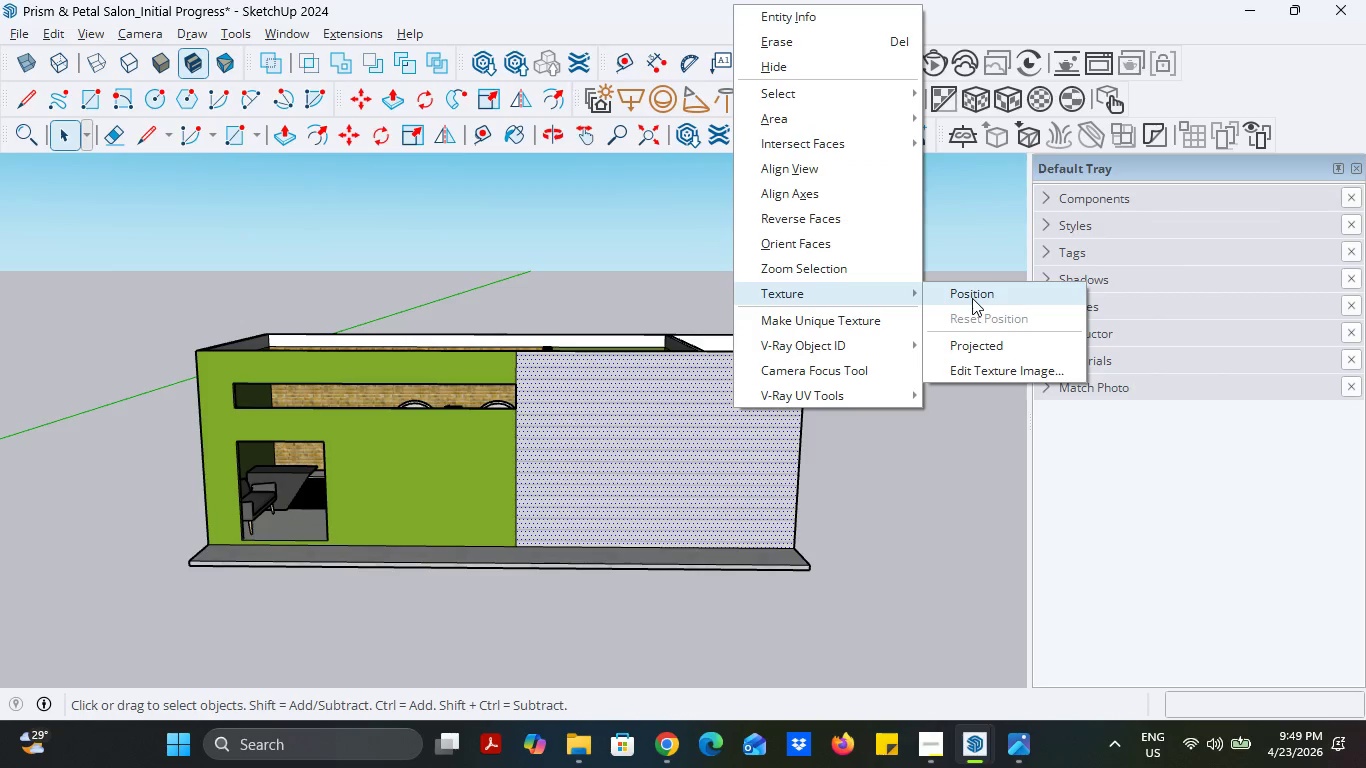 
key(Alt+AltLeft)
 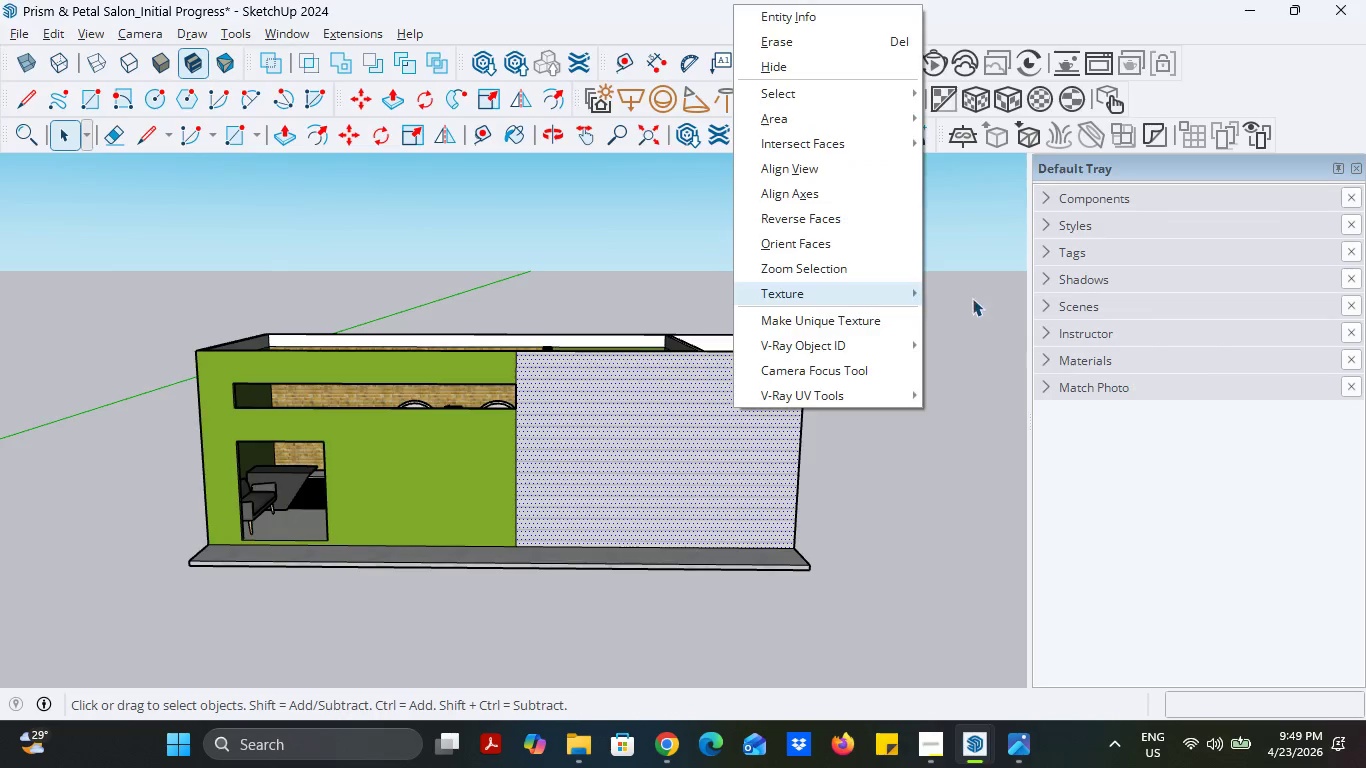 
key(Alt+Tab)
 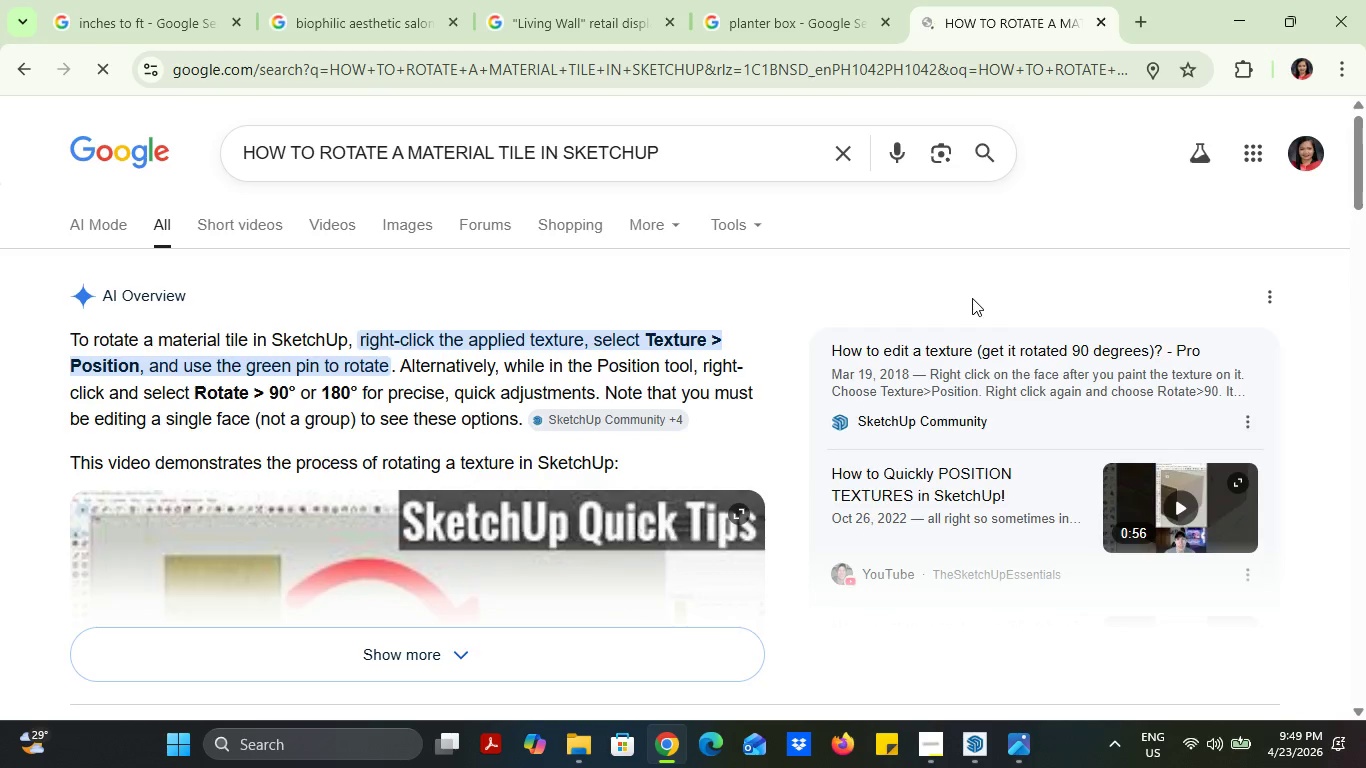 
key(Alt+AltLeft)
 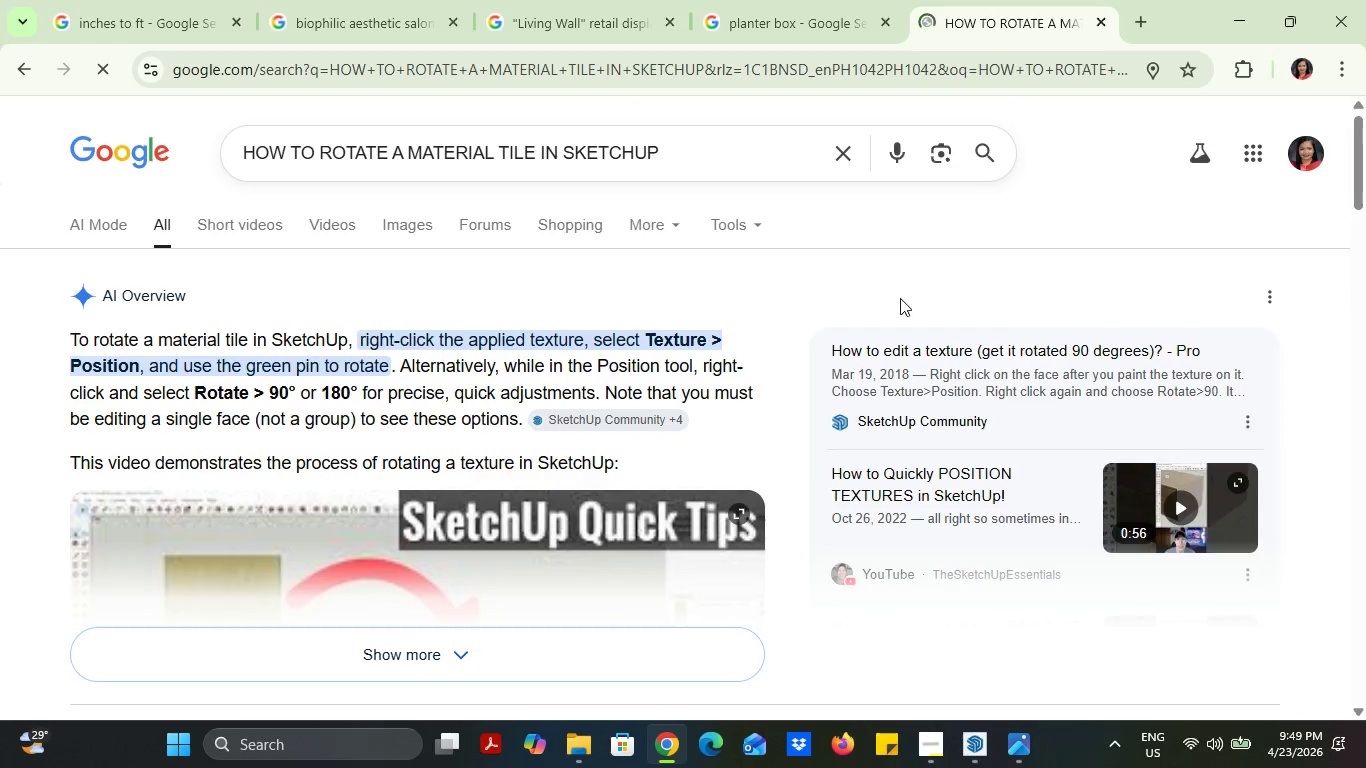 
key(Alt+Tab)
 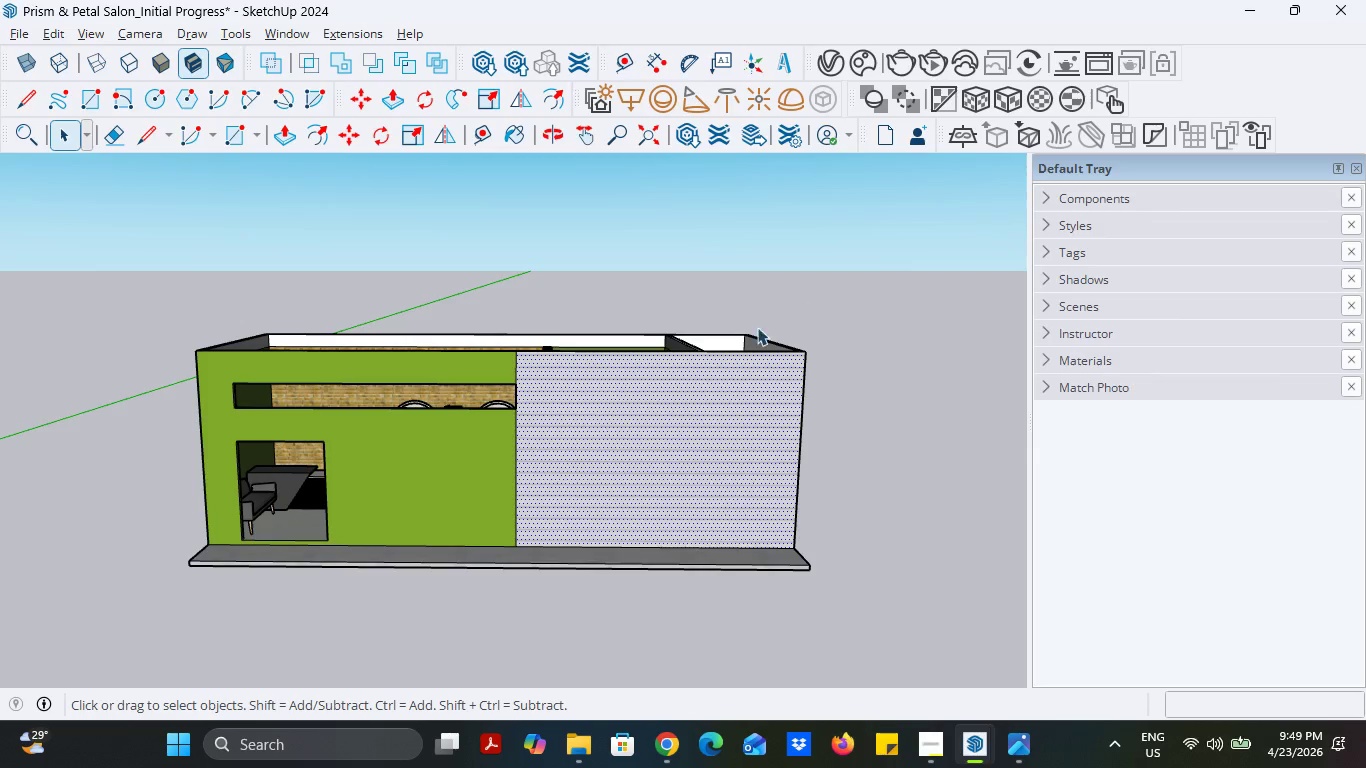 
right_click([727, 369])
 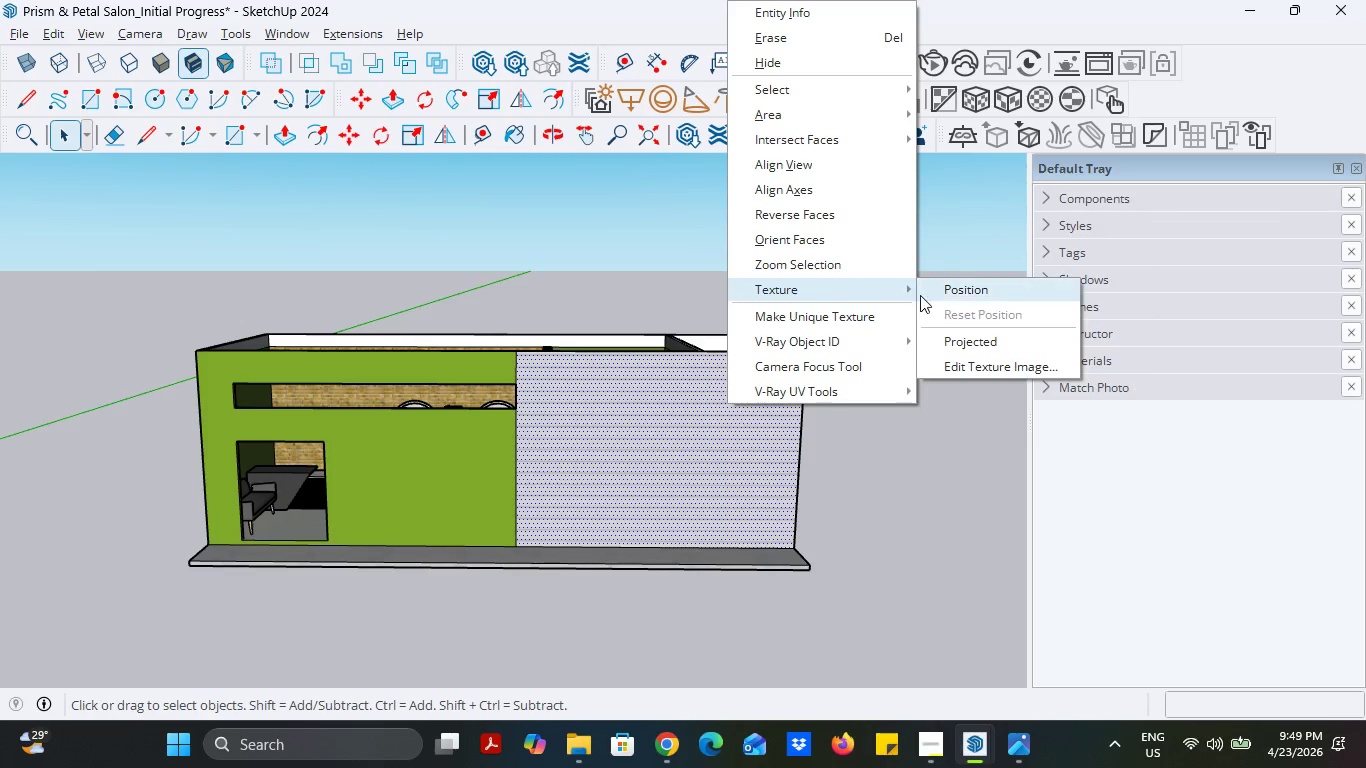 
left_click([967, 292])
 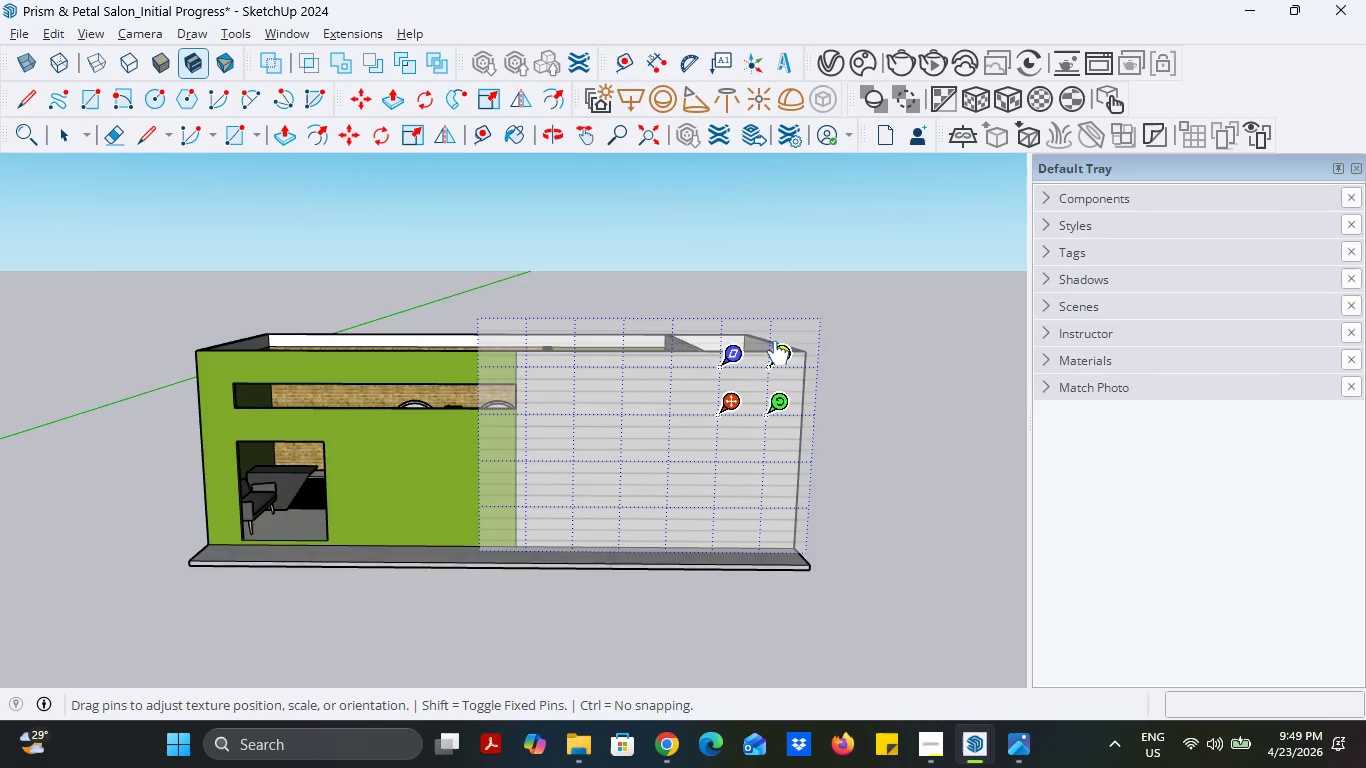 
mouse_move([744, 382])
 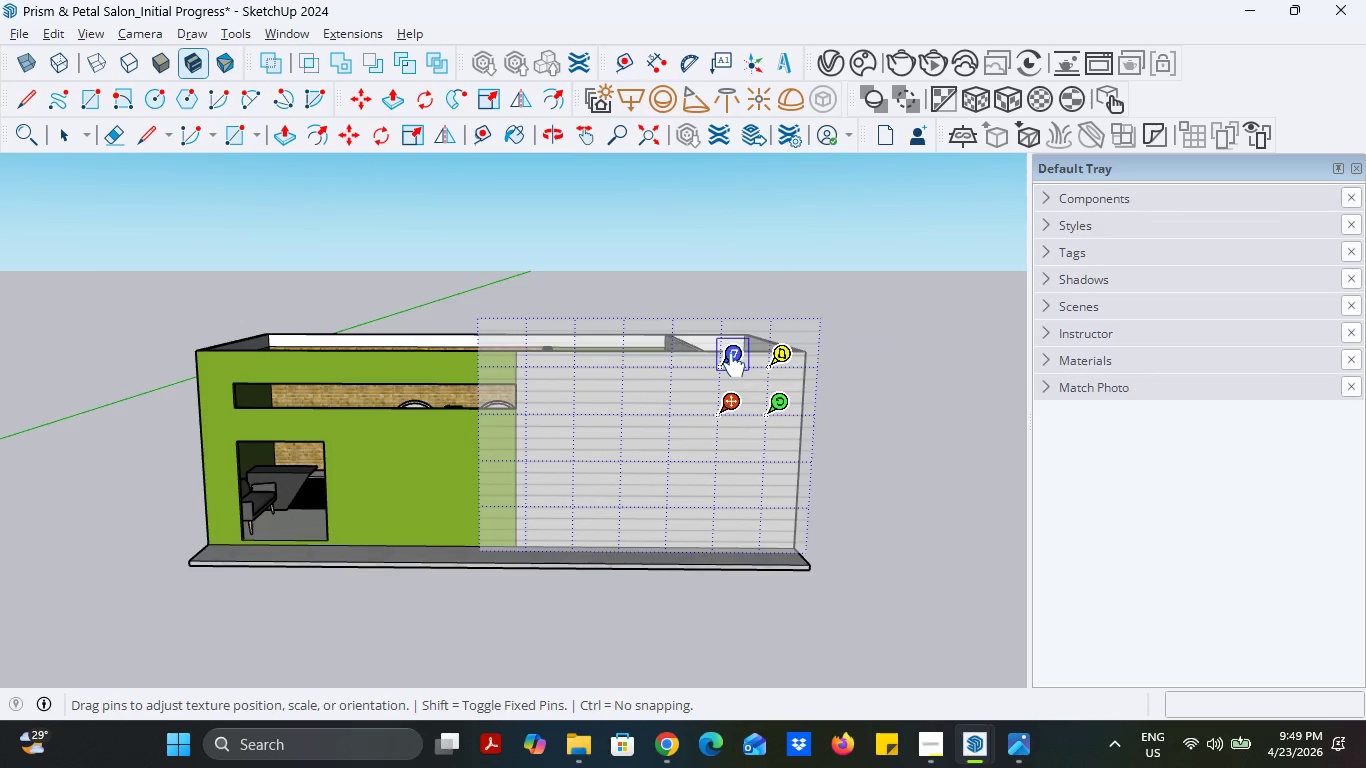 
mouse_move([765, 366])
 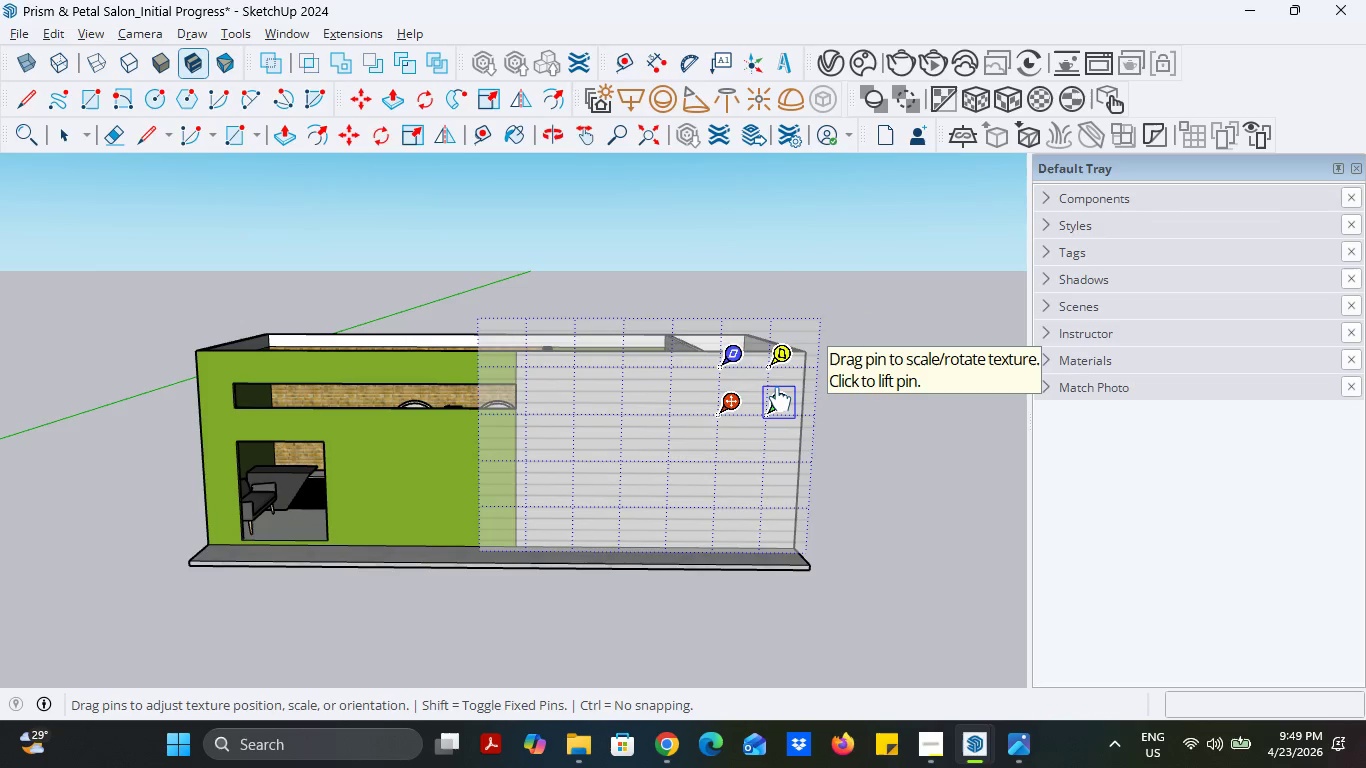 
left_click([782, 404])
 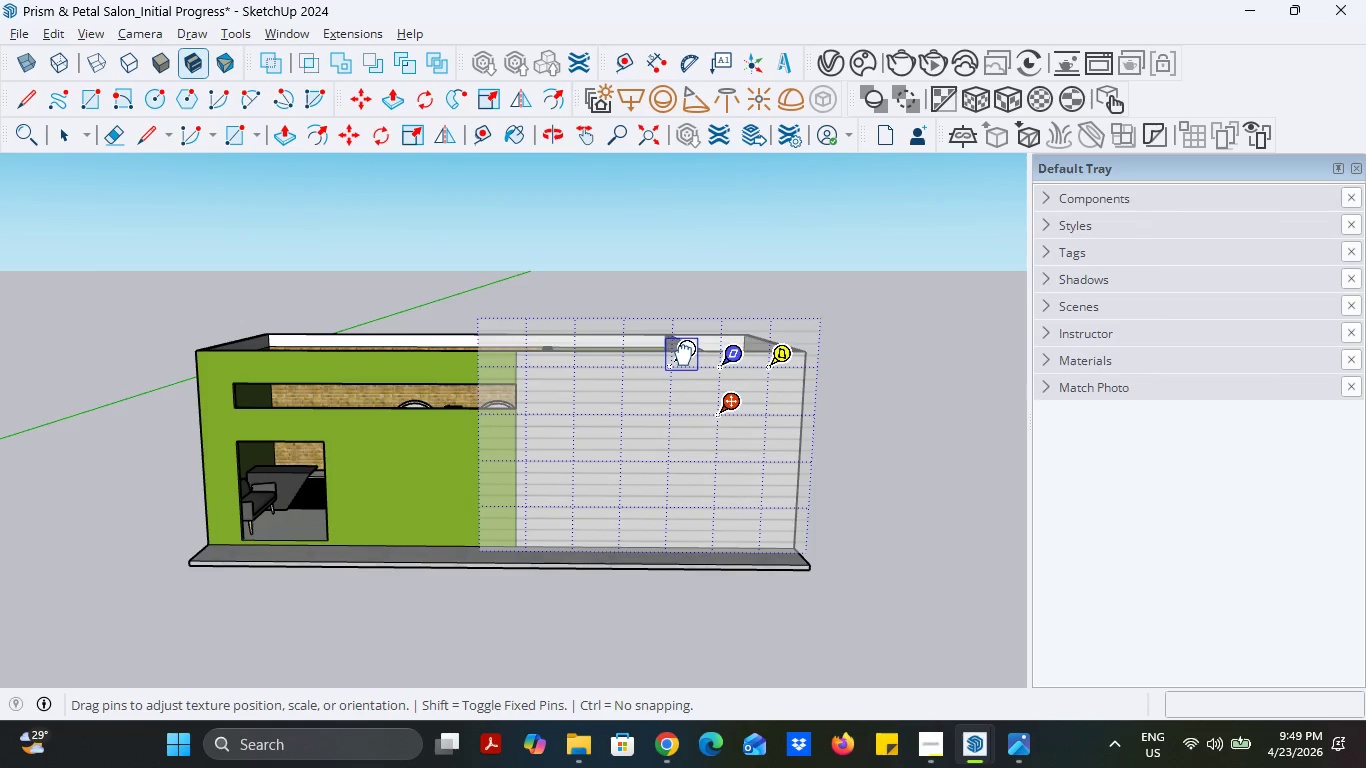 
wait(6.3)
 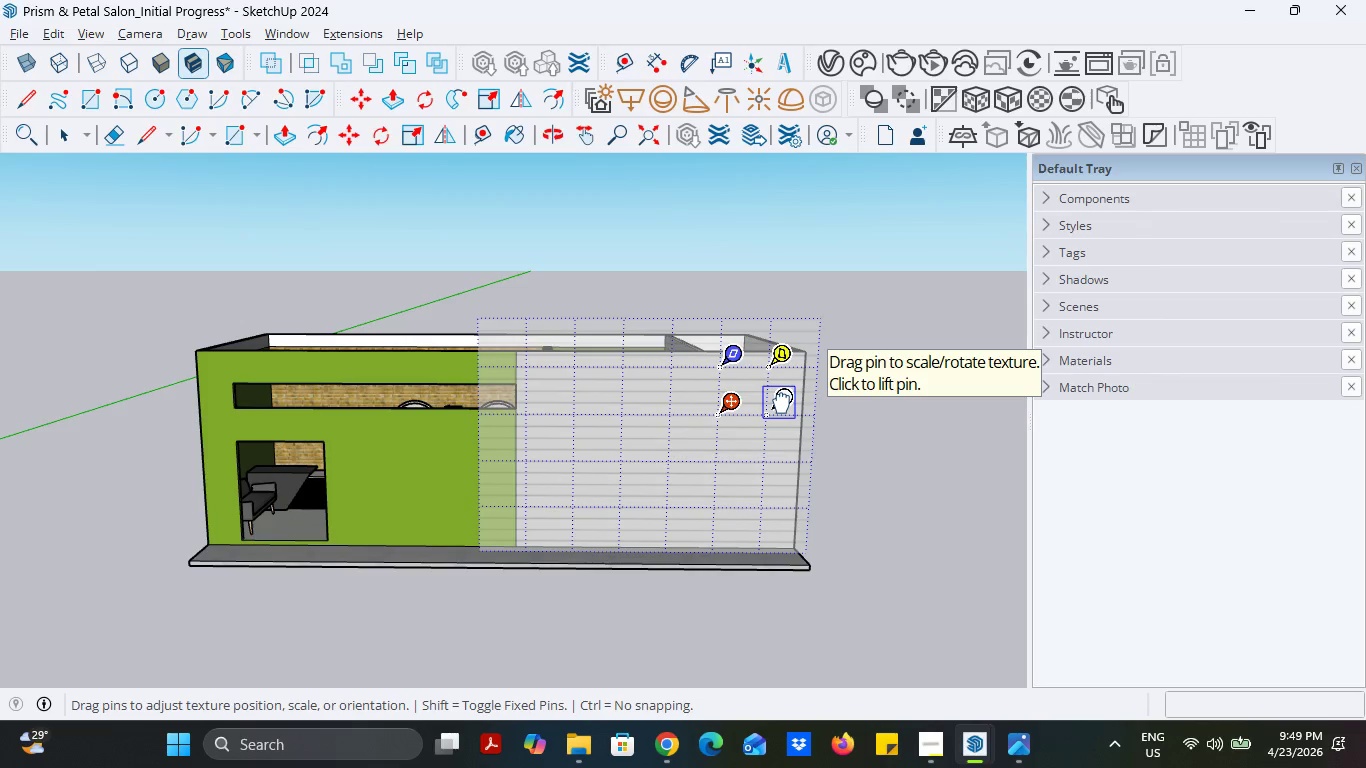 
left_click([684, 360])
 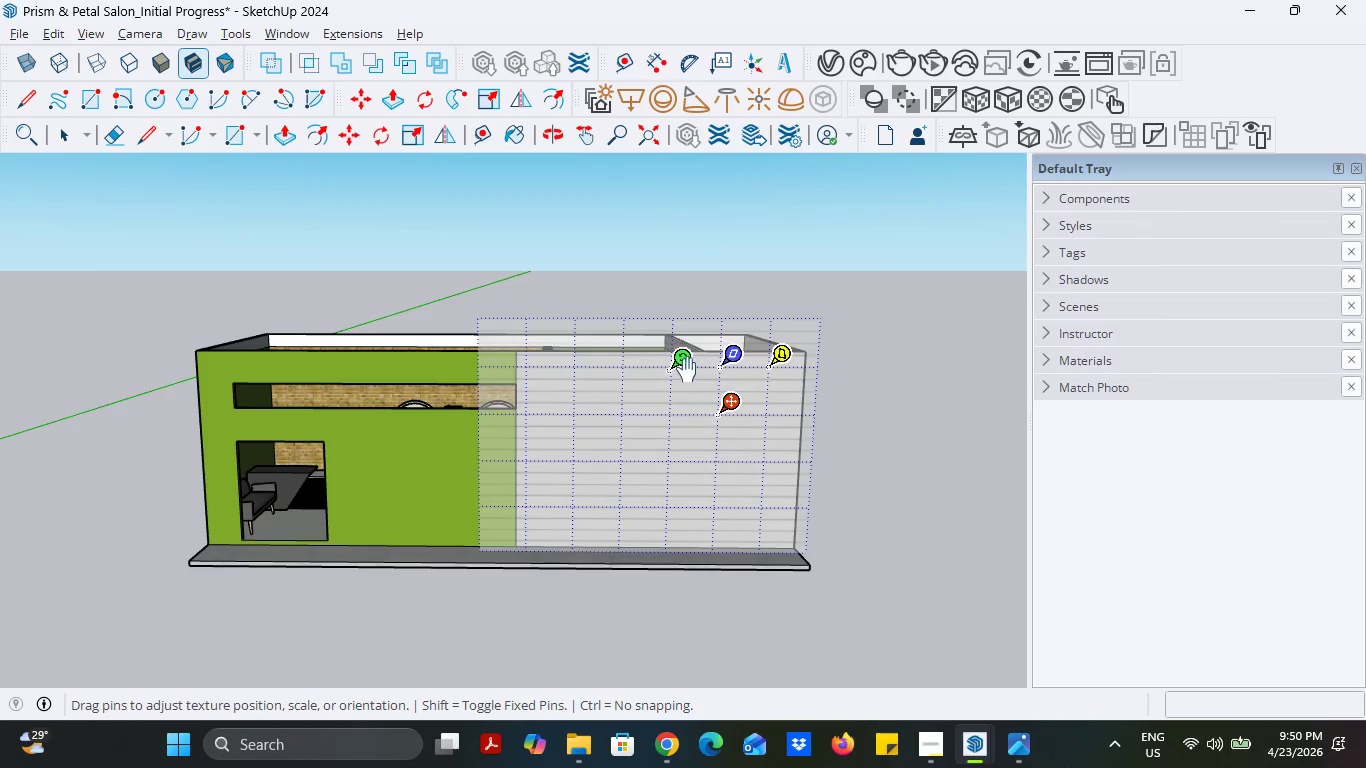 
left_click_drag(start_coordinate=[688, 364], to_coordinate=[693, 443])
 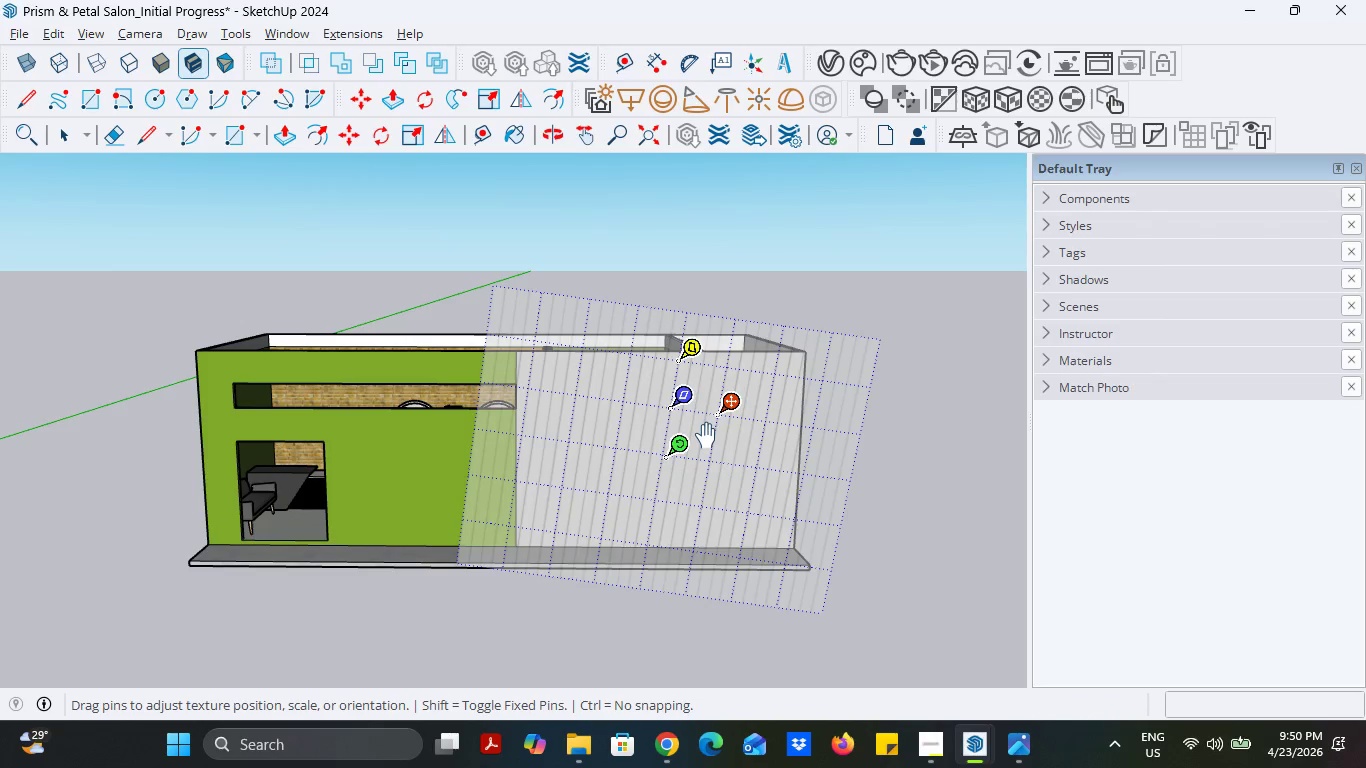 
key(Escape)
 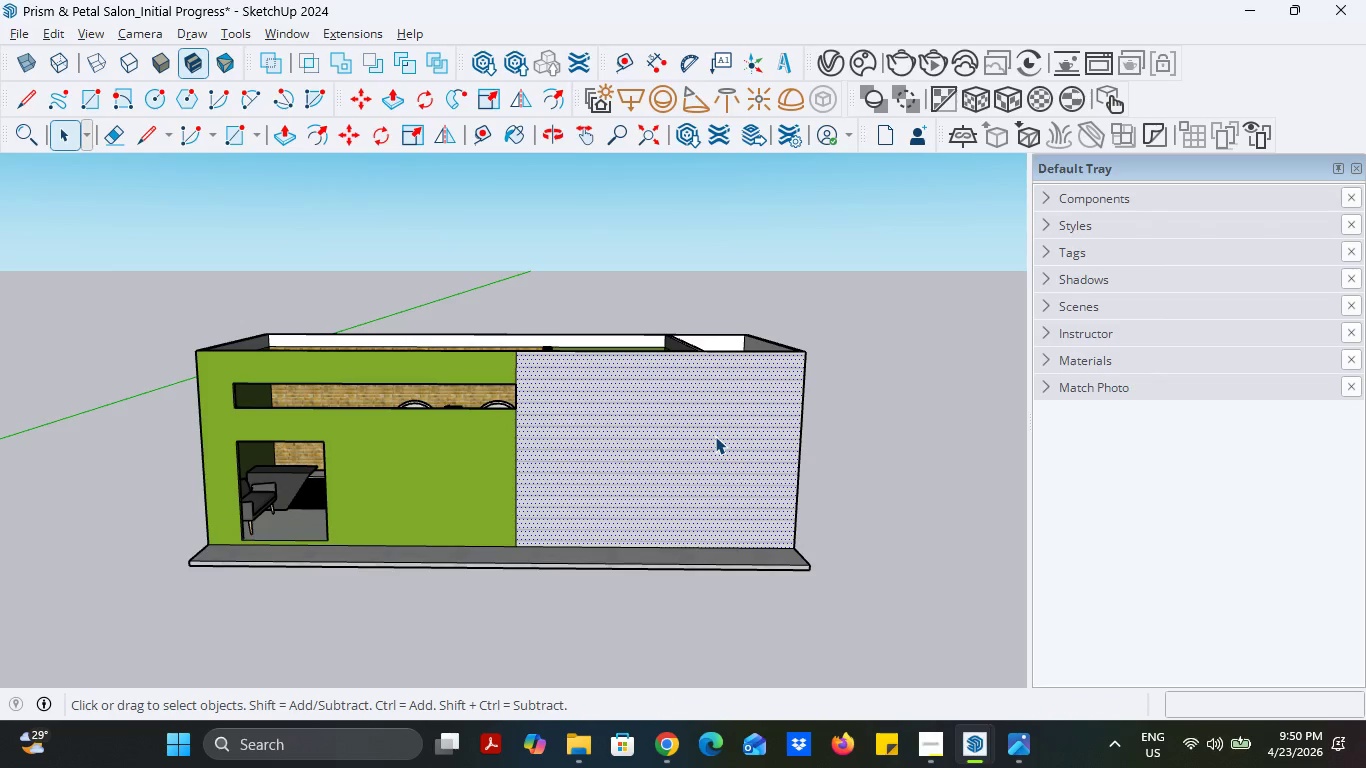 
key(Control+Z)
 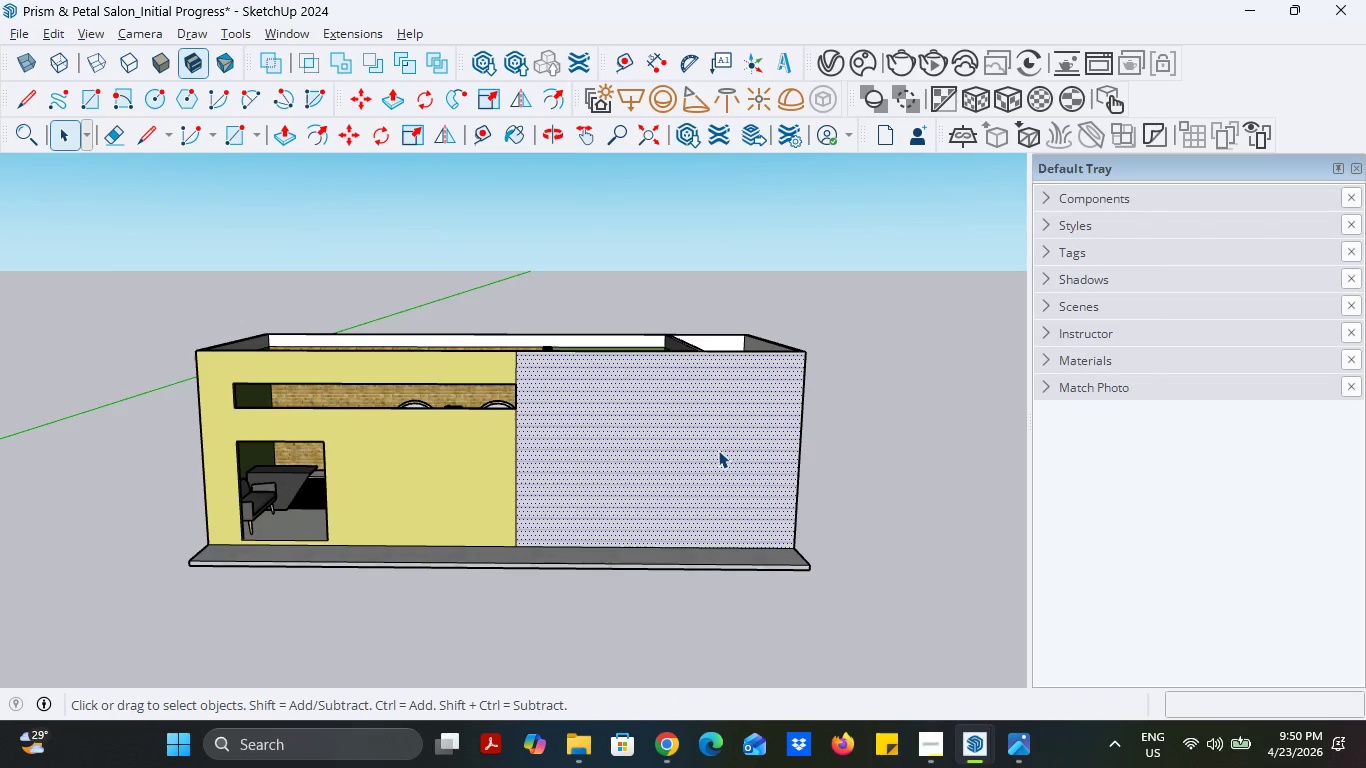 
key(Control+Y)
 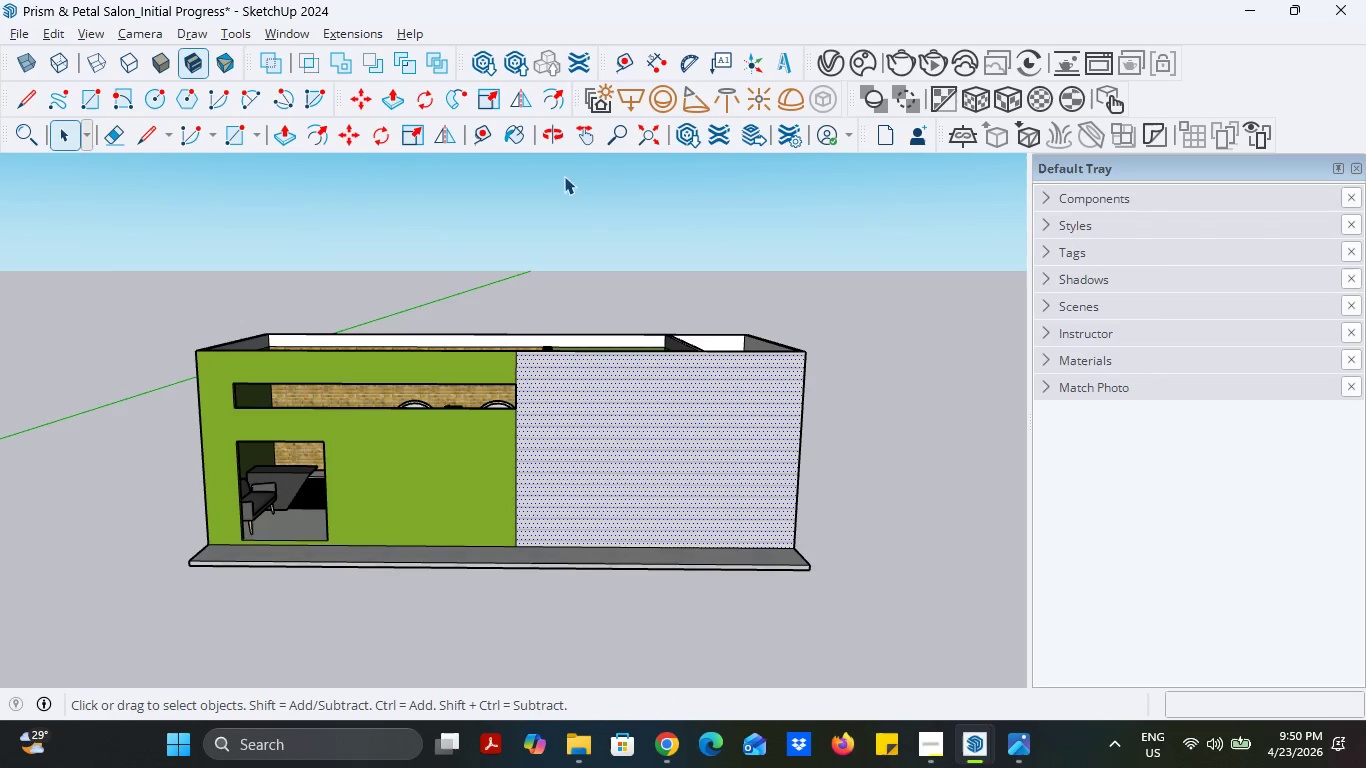 
right_click([703, 434])
 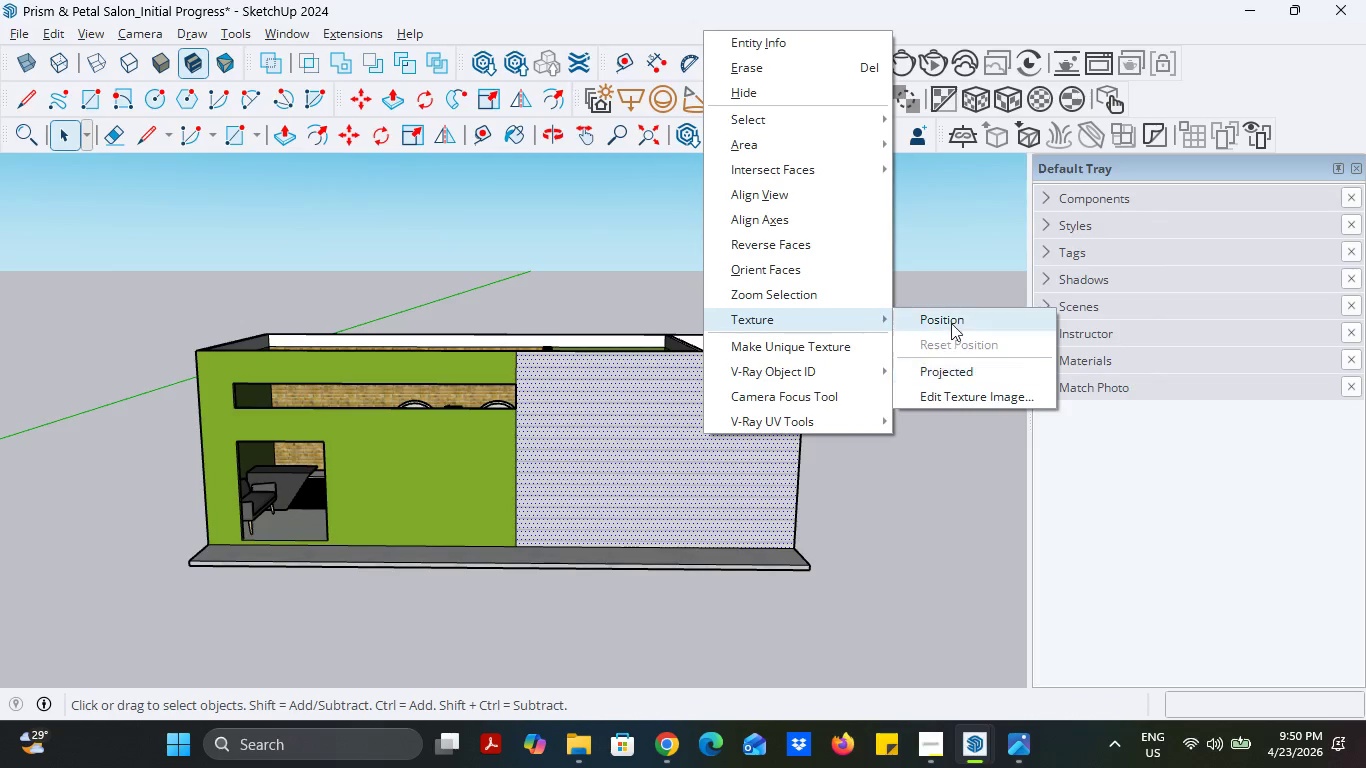 
left_click([953, 319])
 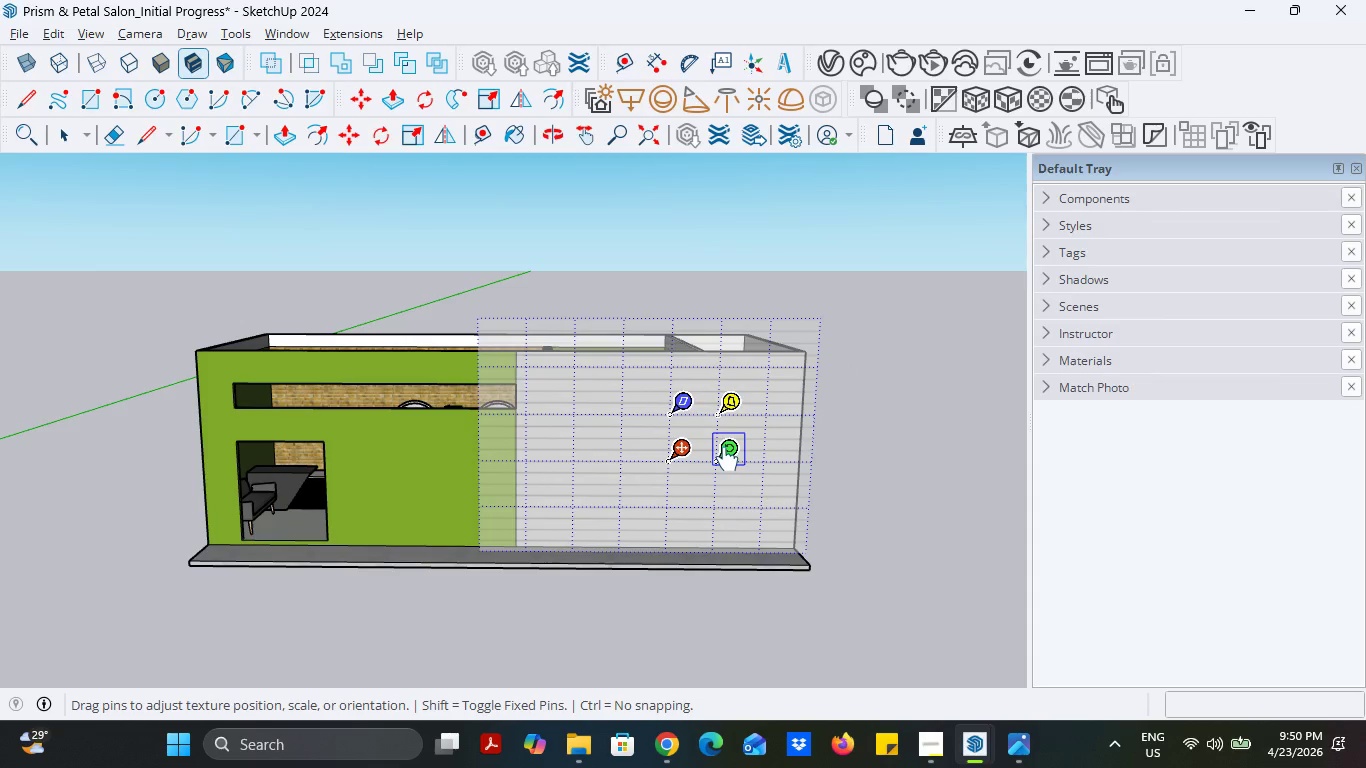 
left_click_drag(start_coordinate=[734, 461], to_coordinate=[691, 413])
 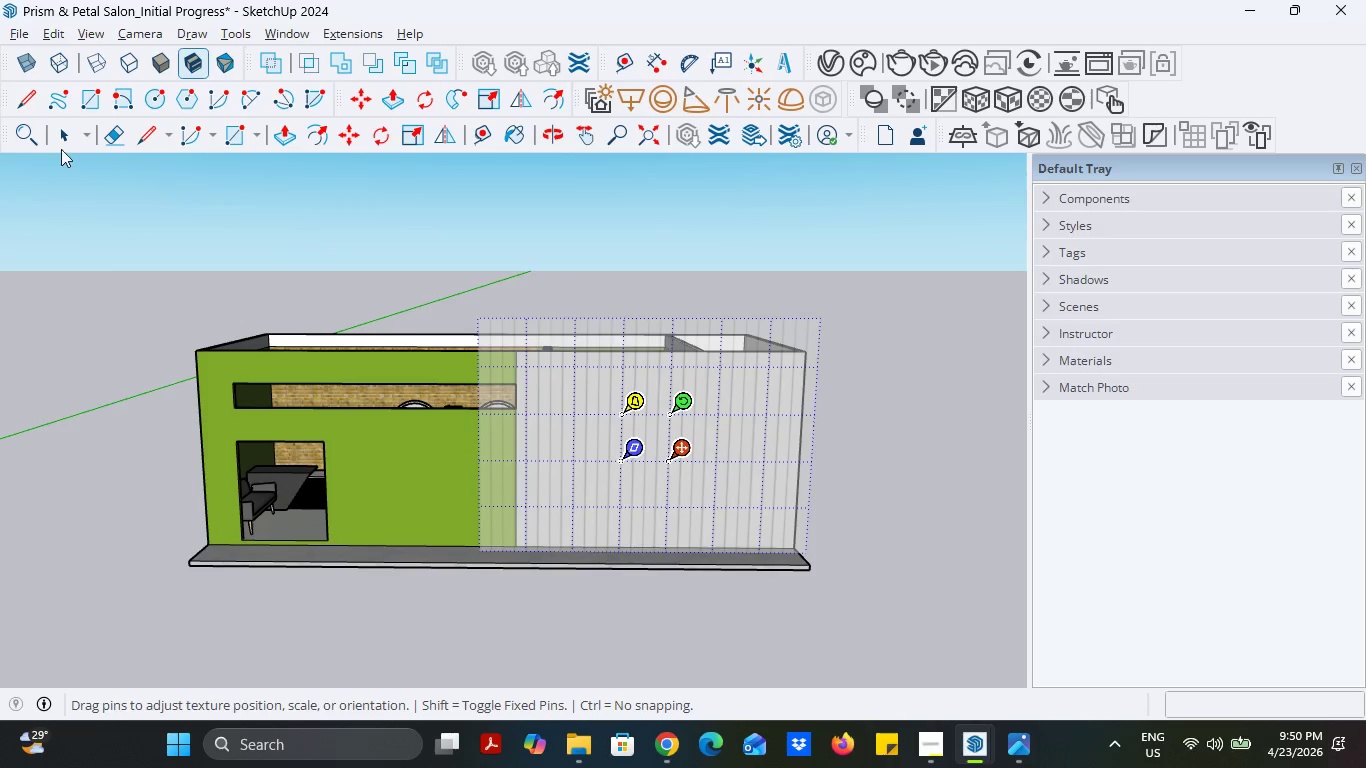 
left_click([59, 144])
 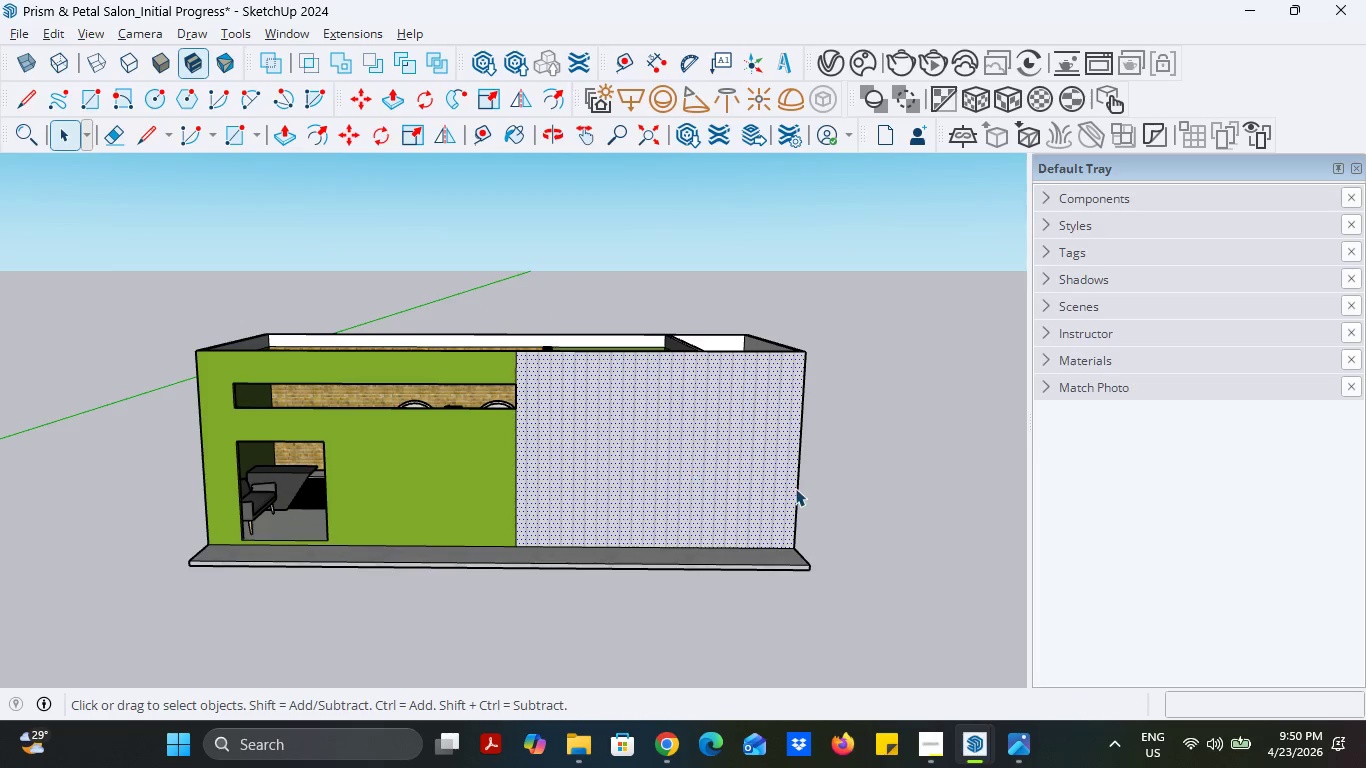 
left_click([795, 488])
 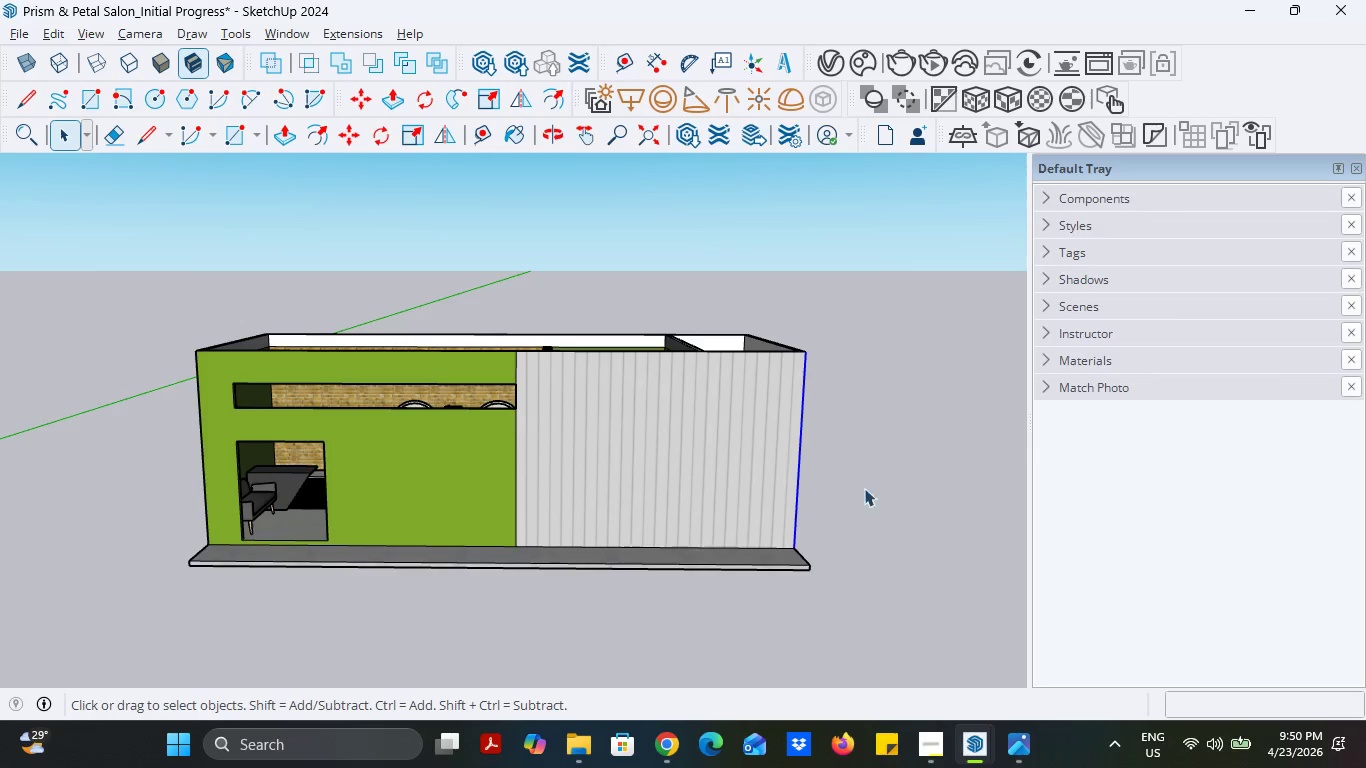 
left_click([879, 494])
 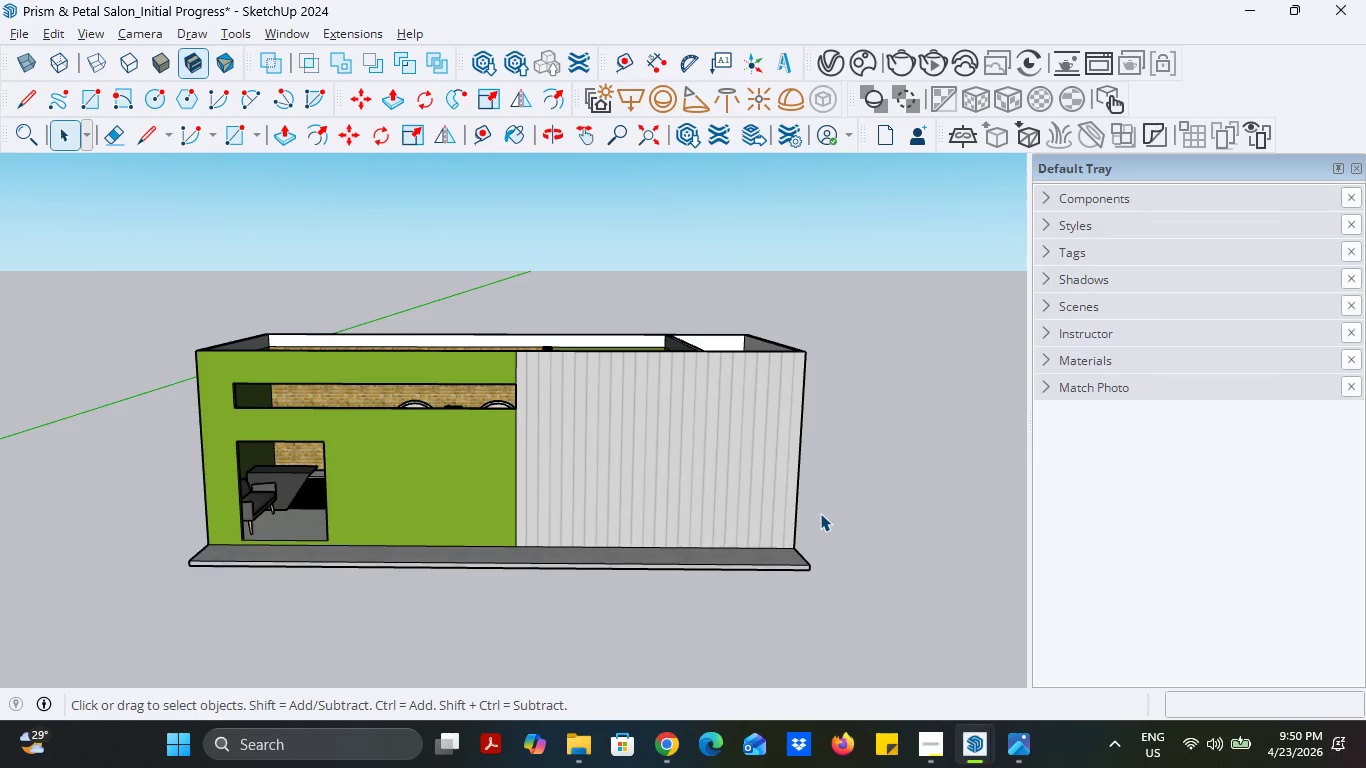 
scroll: coordinate [677, 446], scroll_direction: up, amount: 9.0
 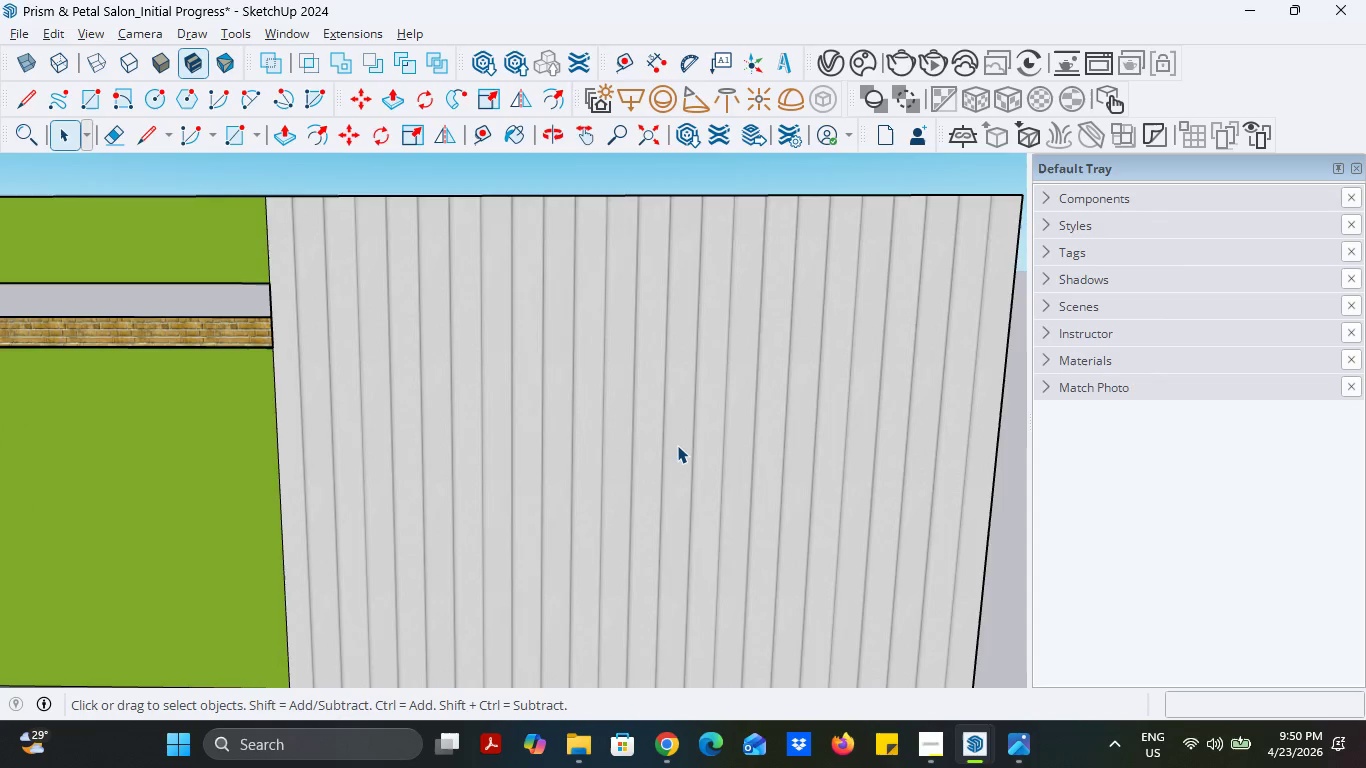 
scroll: coordinate [677, 445], scroll_direction: down, amount: 4.0
 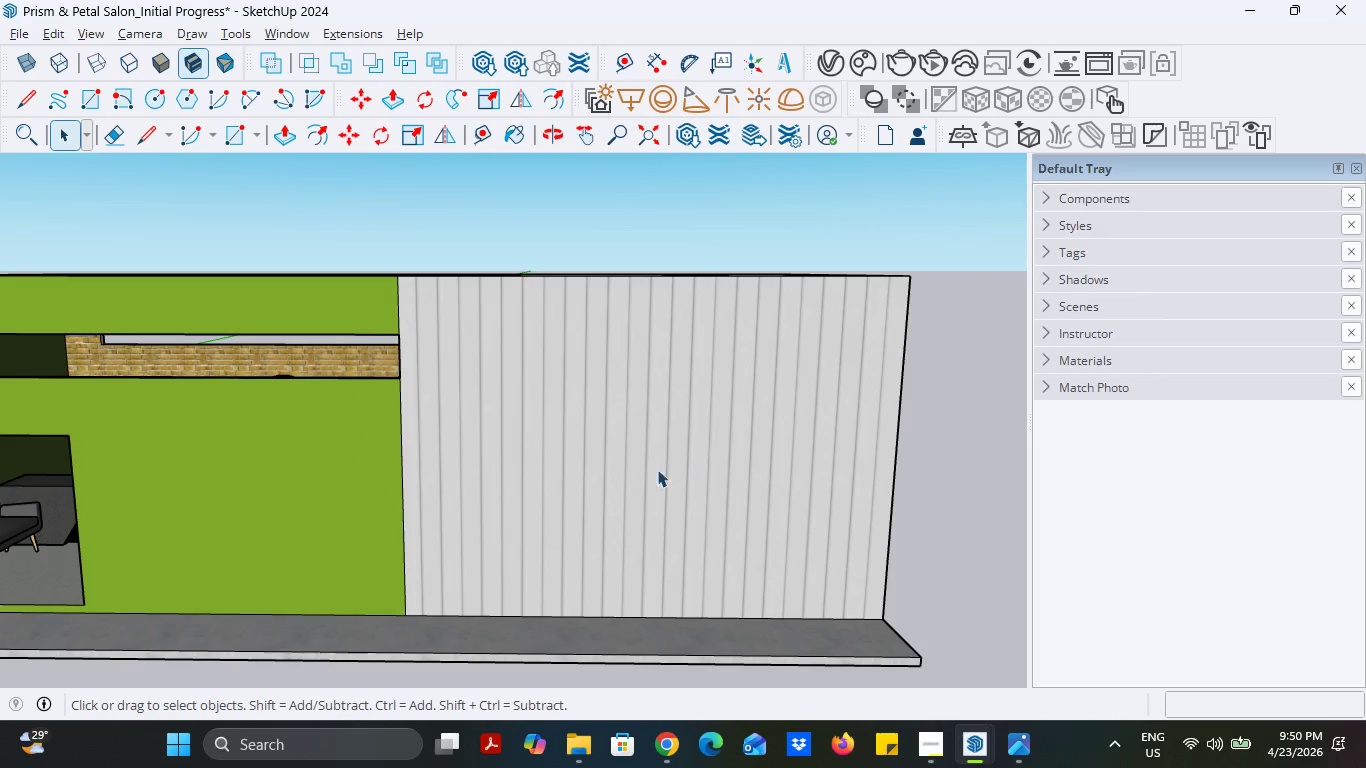 
scroll: coordinate [389, 425], scroll_direction: up, amount: 13.0
 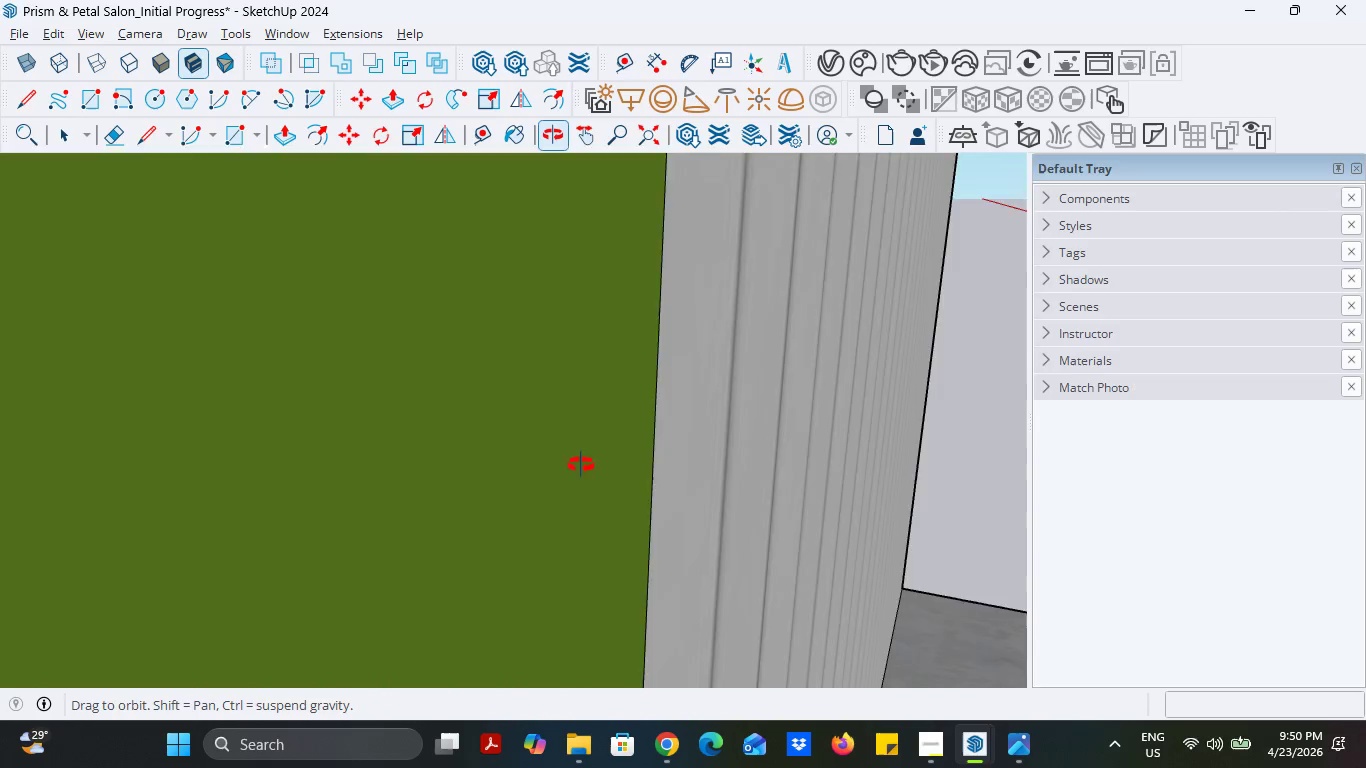 
scroll: coordinate [485, 454], scroll_direction: down, amount: 52.0
 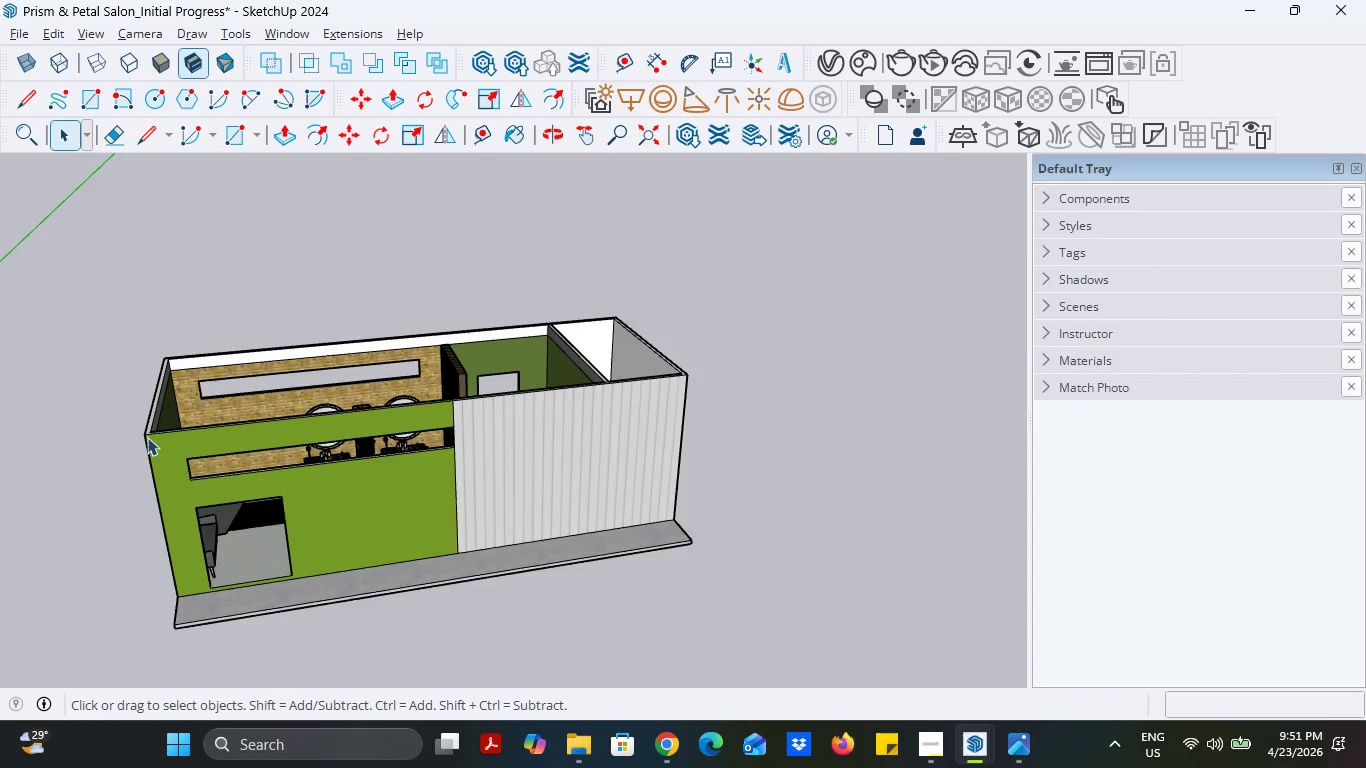 
scroll: coordinate [458, 481], scroll_direction: up, amount: 12.0
 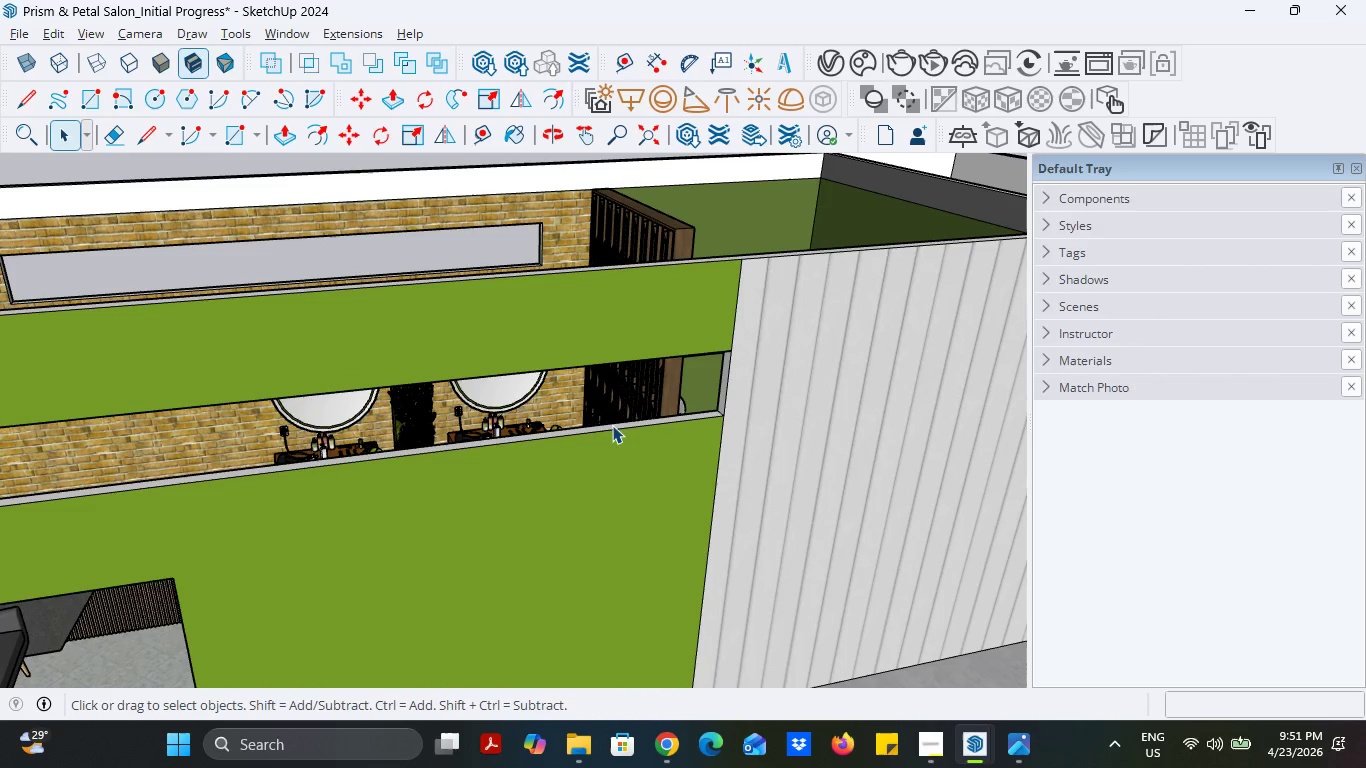 
scroll: coordinate [603, 438], scroll_direction: down, amount: 9.0
 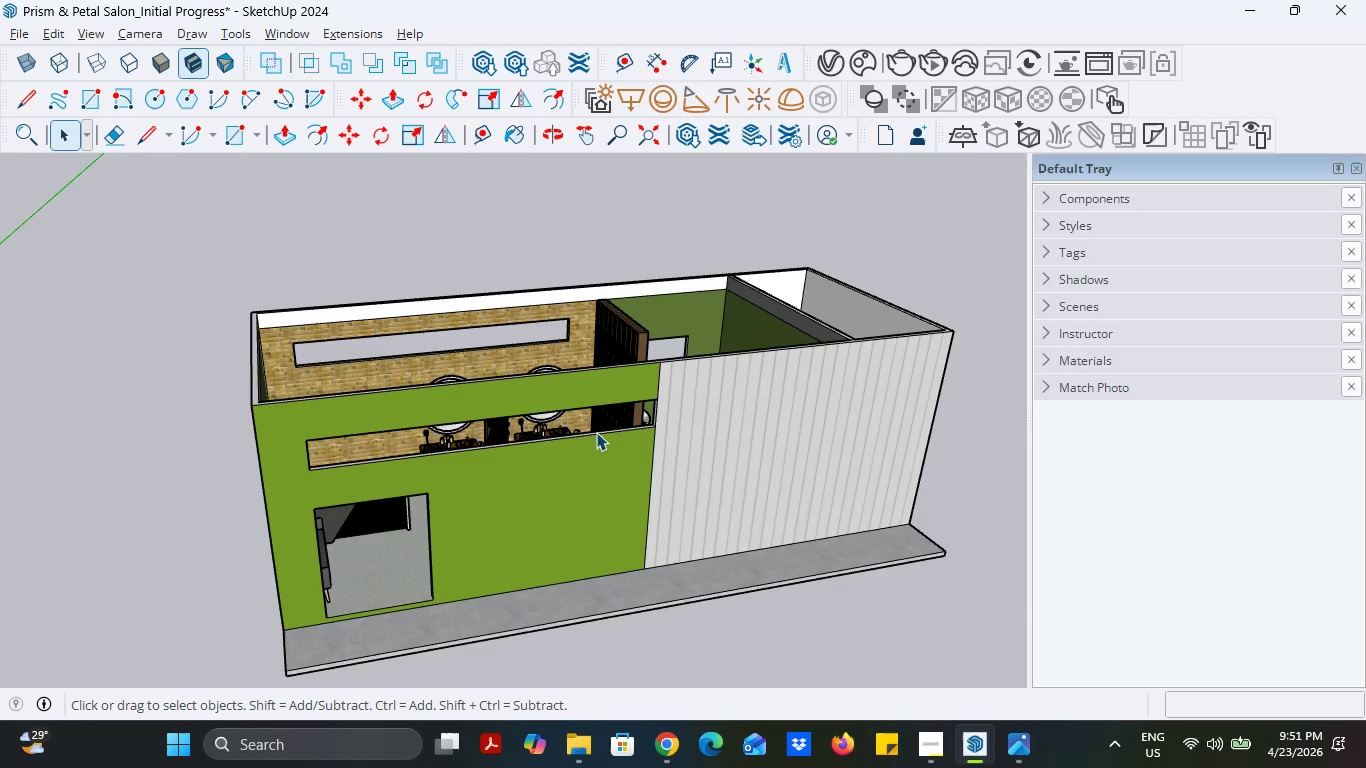 
scroll: coordinate [798, 431], scroll_direction: up, amount: 9.0
 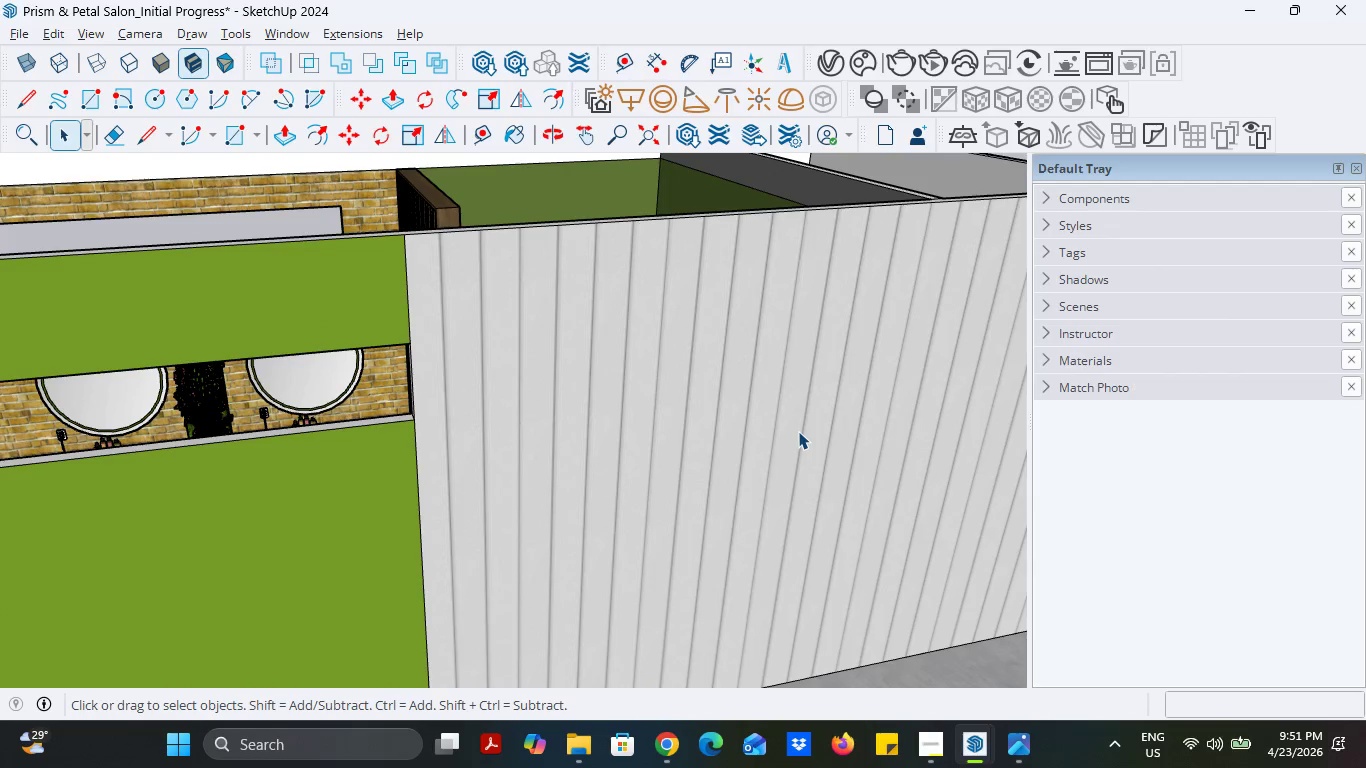 
scroll: coordinate [801, 431], scroll_direction: down, amount: 12.0
 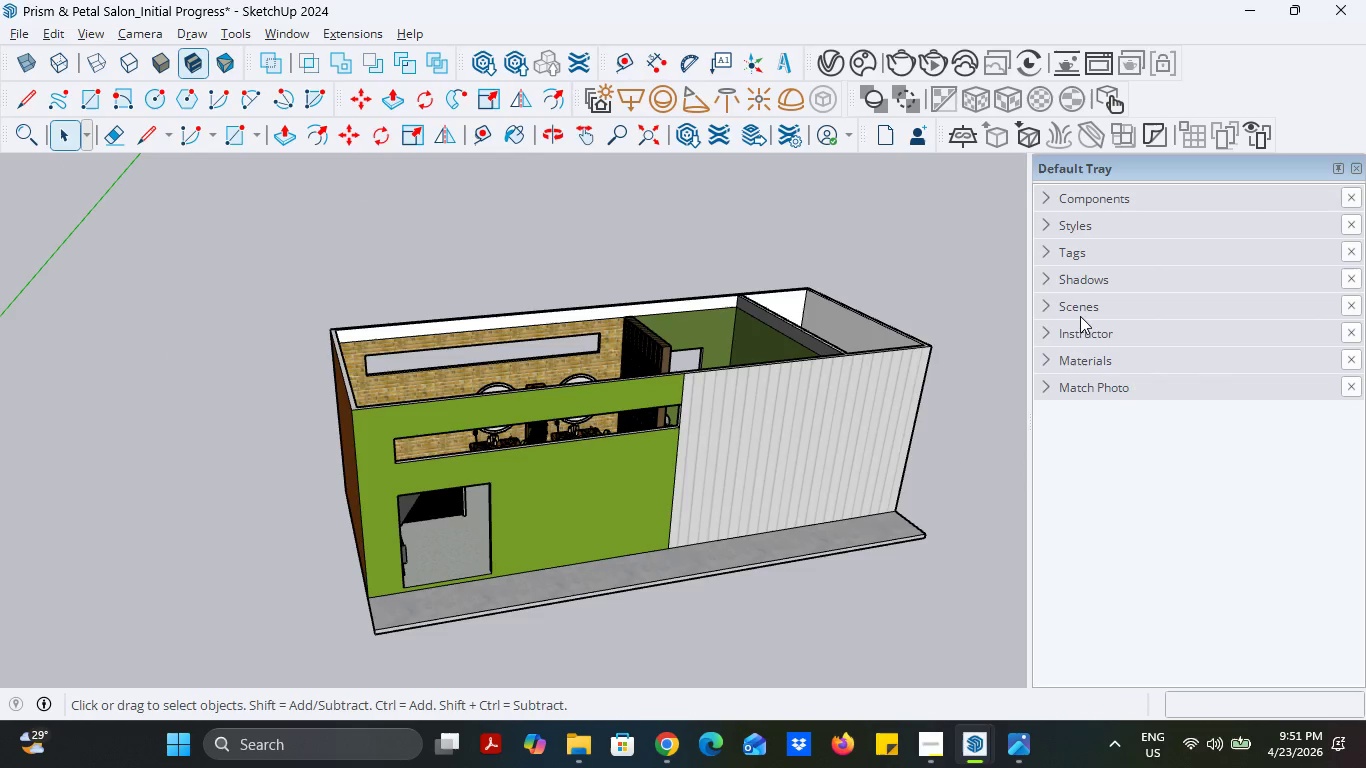 
left_click([523, 141])
 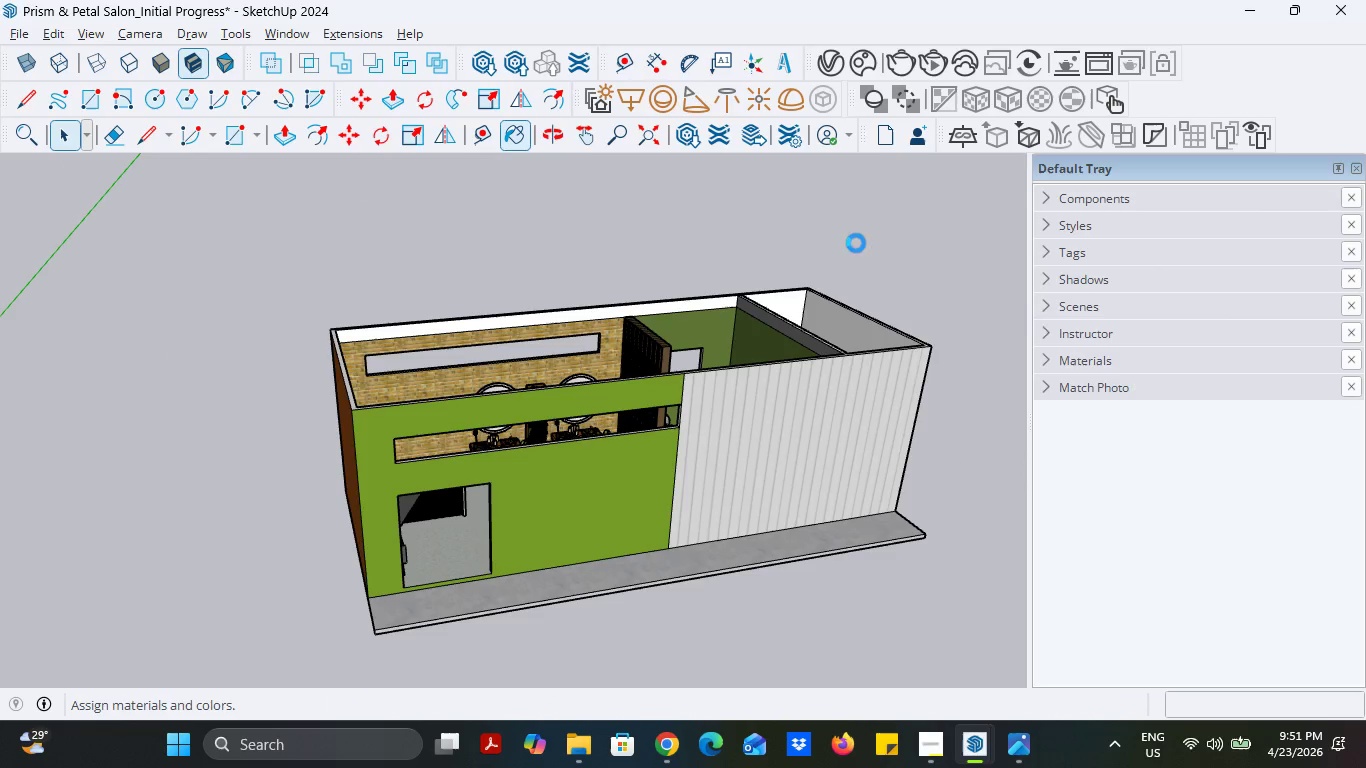 
mouse_move([1117, 370])
 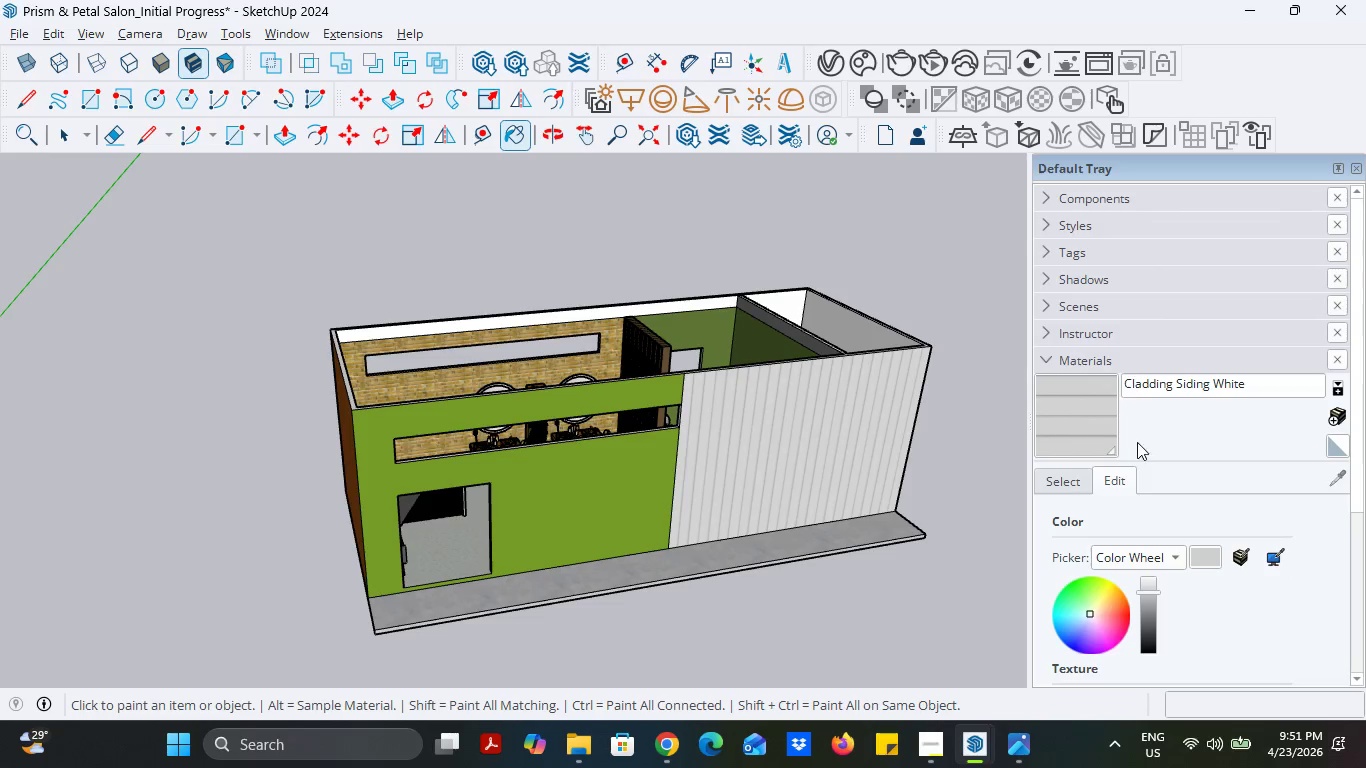 
left_click([1075, 479])
 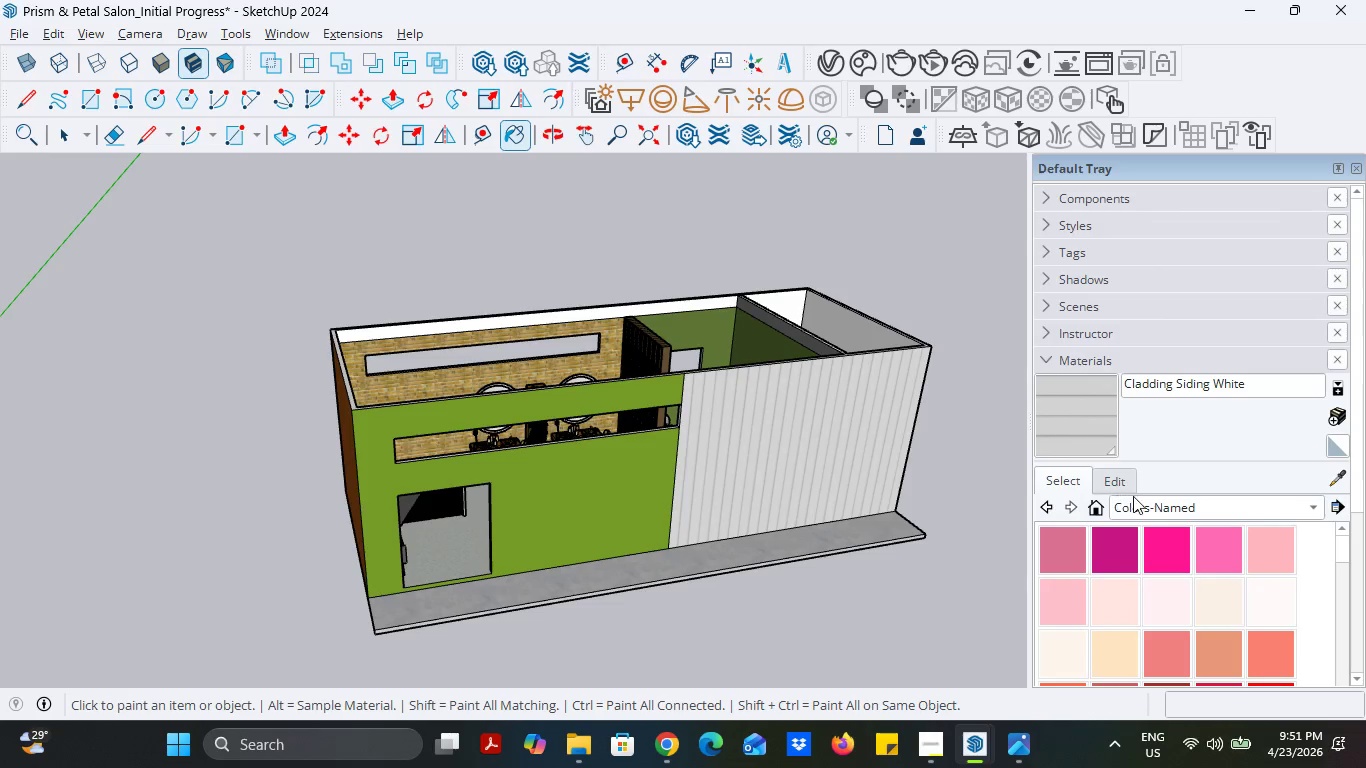 
left_click([1141, 507])
 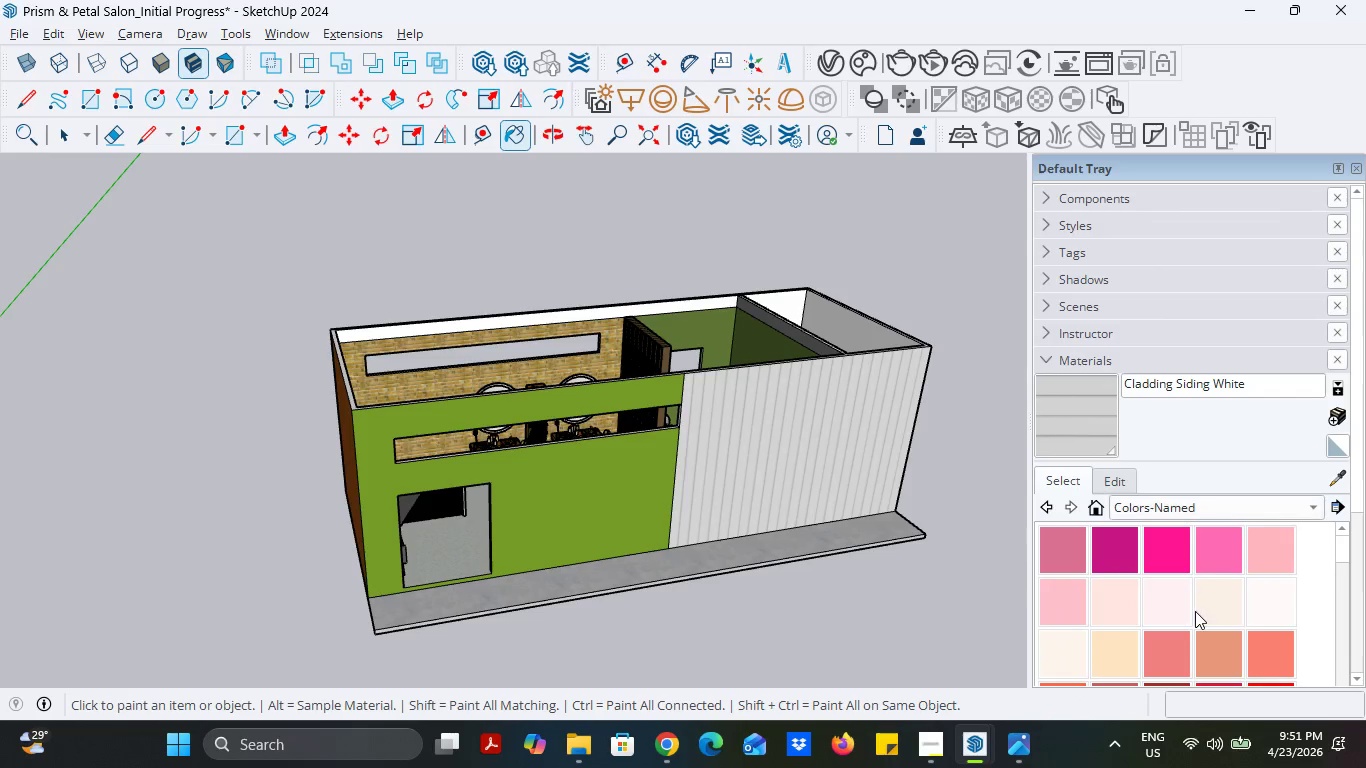 
scroll: coordinate [1195, 612], scroll_direction: up, amount: 2.0
 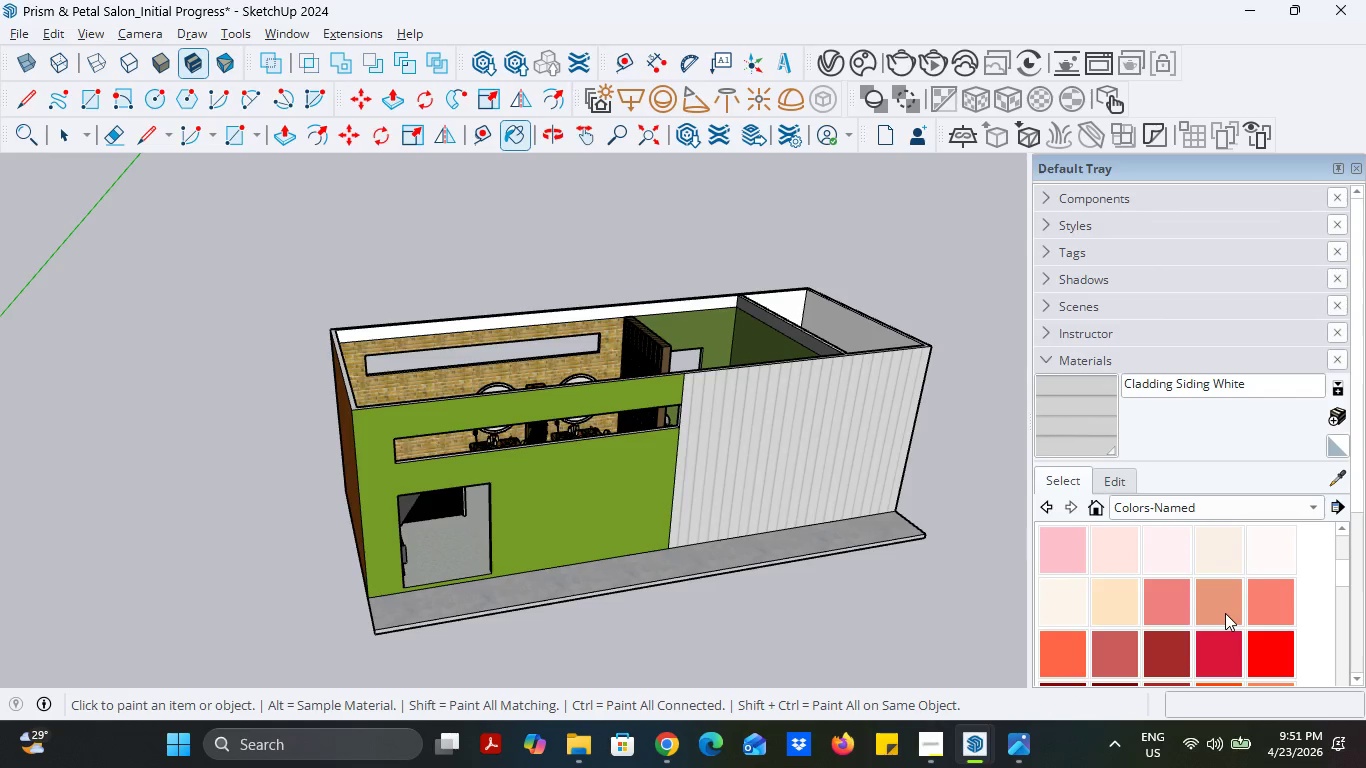 
scroll: coordinate [1225, 613], scroll_direction: down, amount: 5.0
 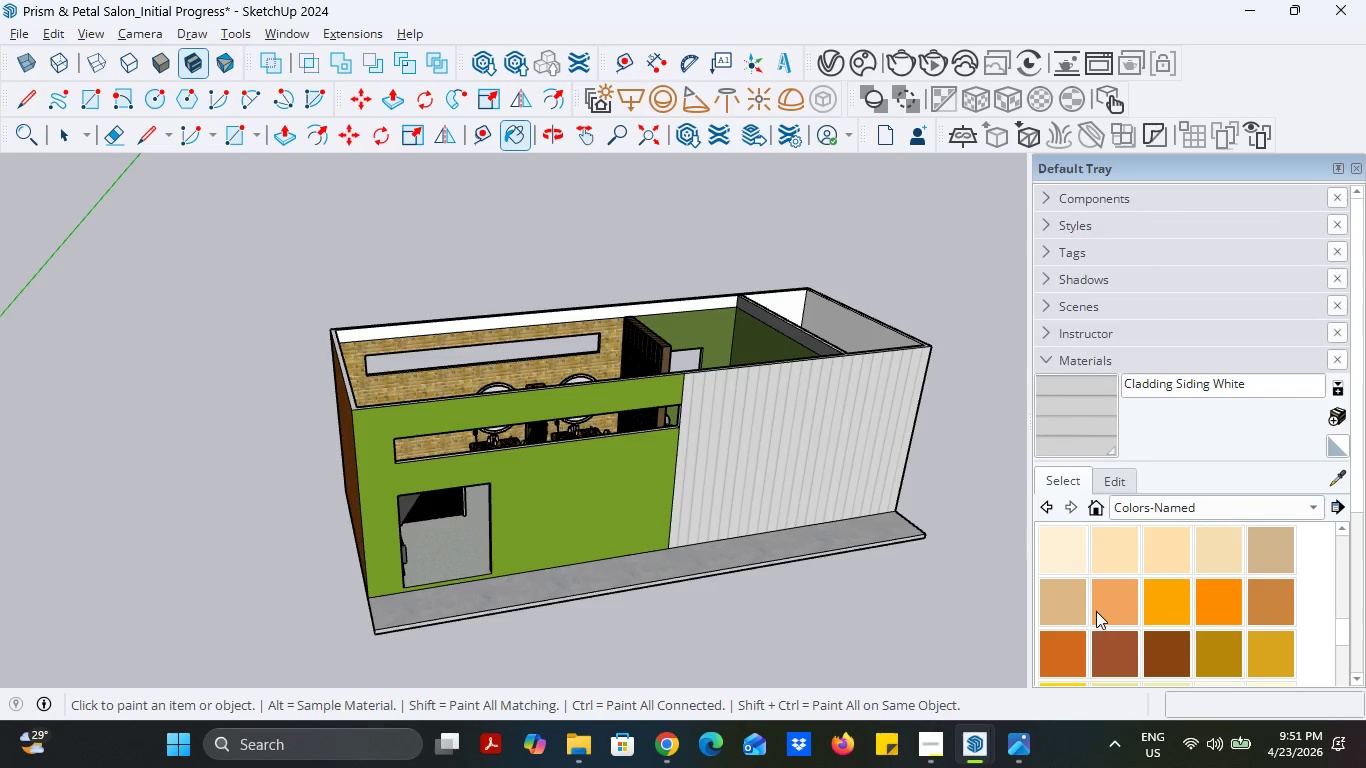 
left_click([1110, 654])
 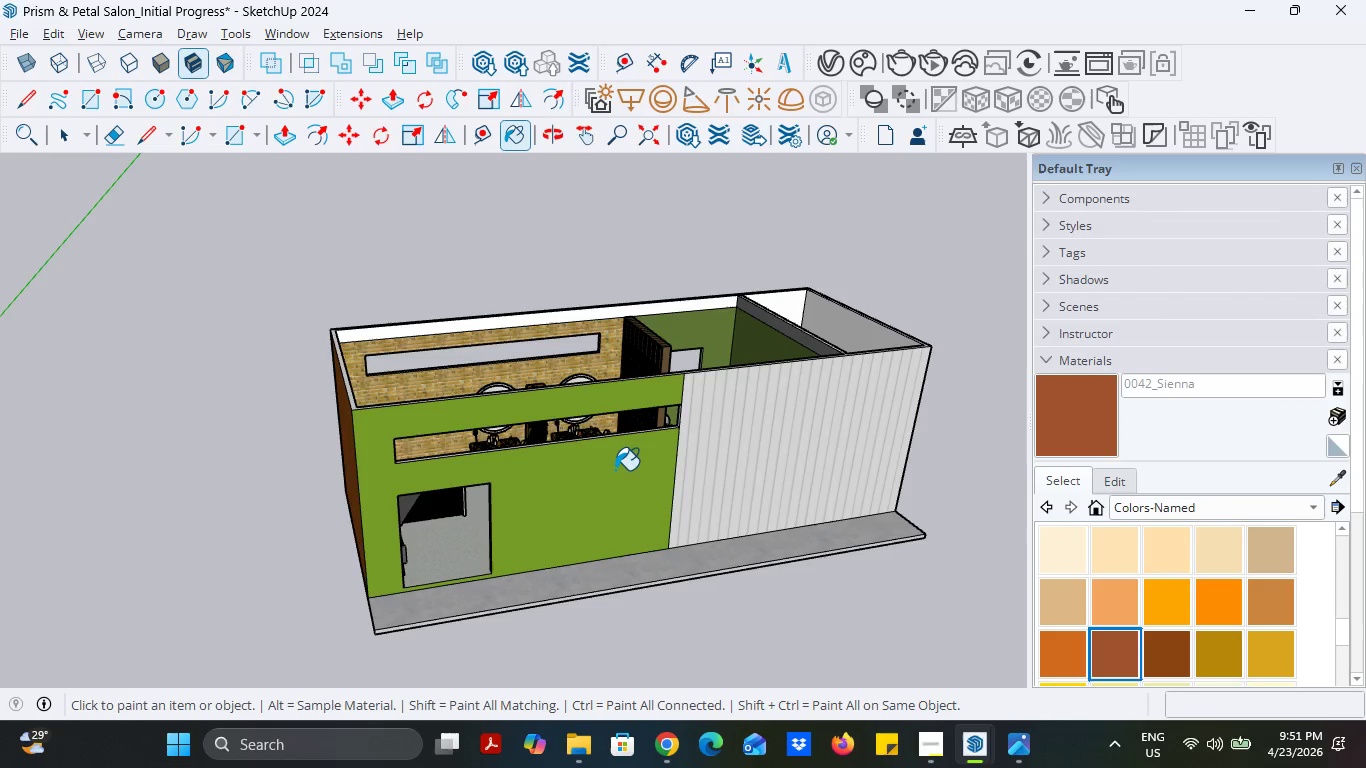 
left_click([613, 473])
 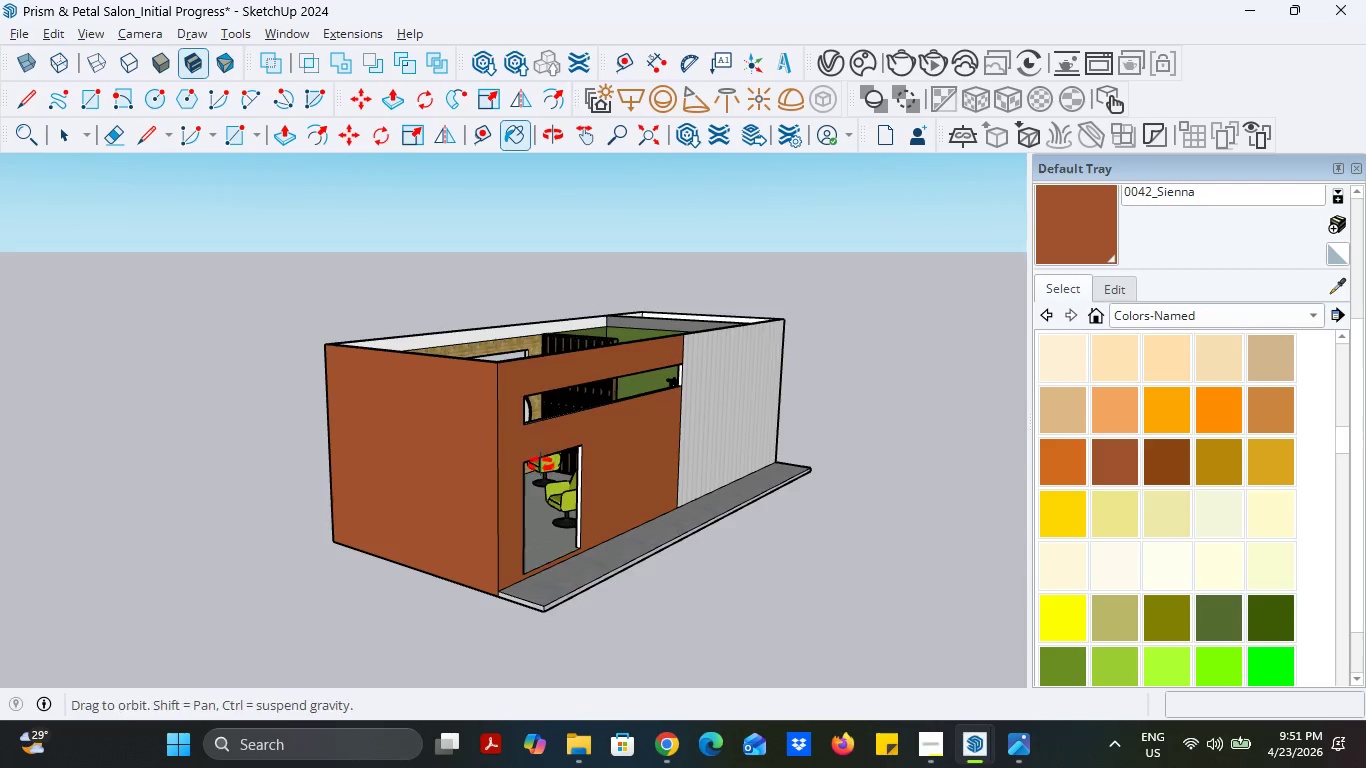 
left_click([562, 462])
 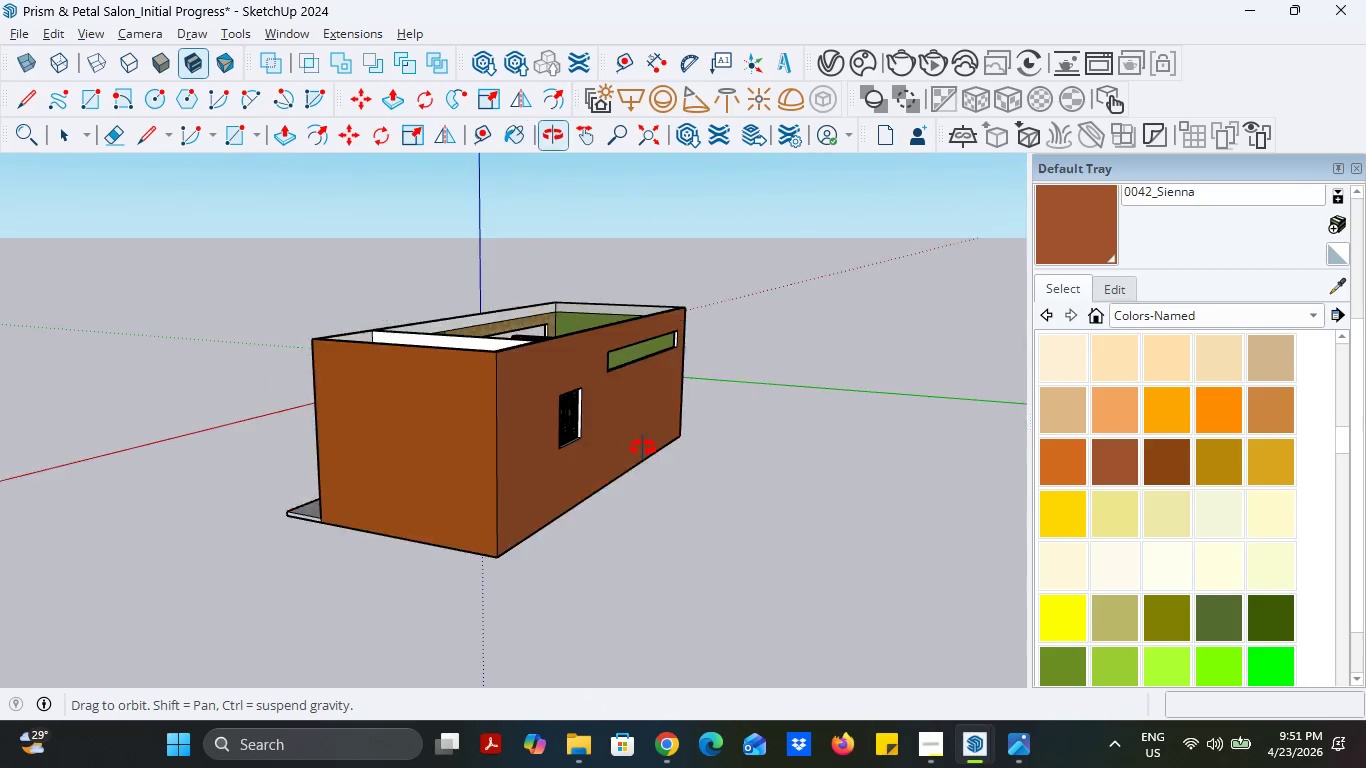 
left_click([449, 476])
 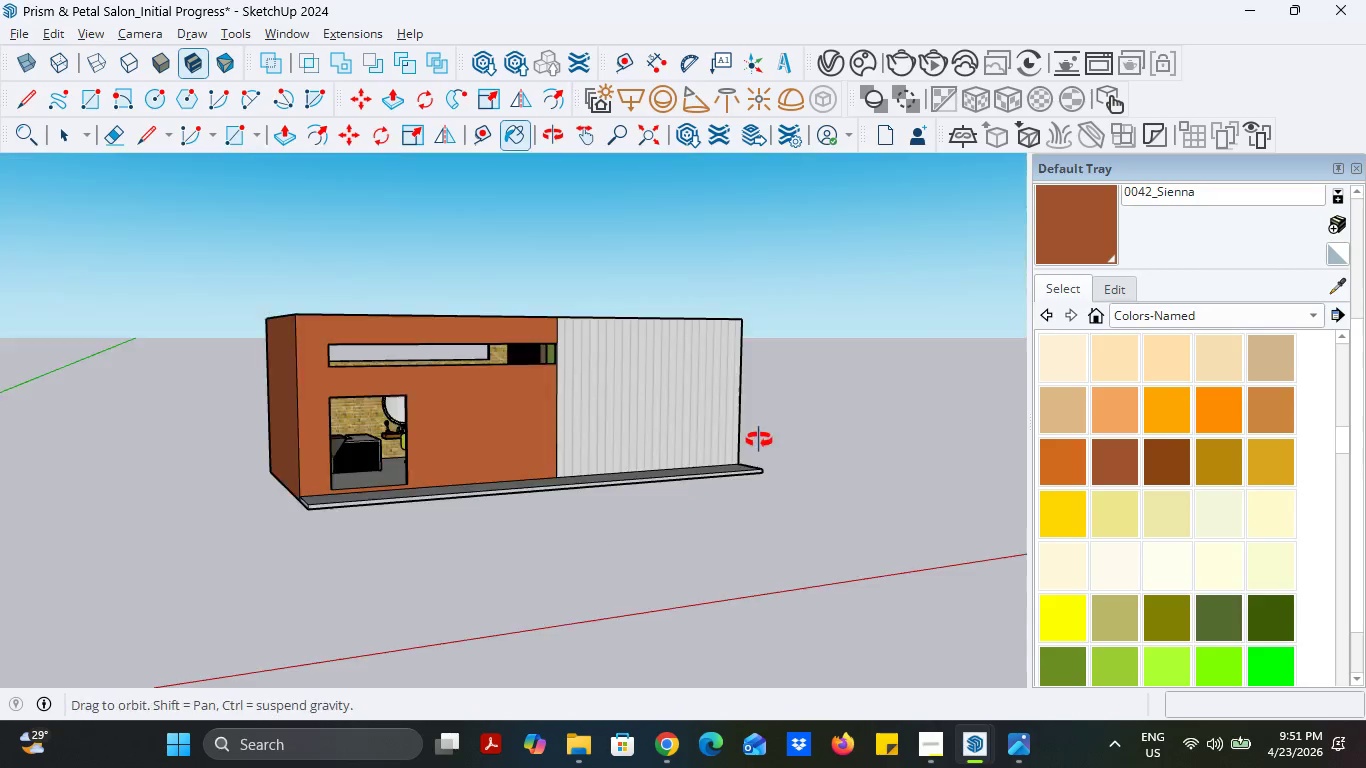 
scroll: coordinate [435, 404], scroll_direction: up, amount: 3.0
 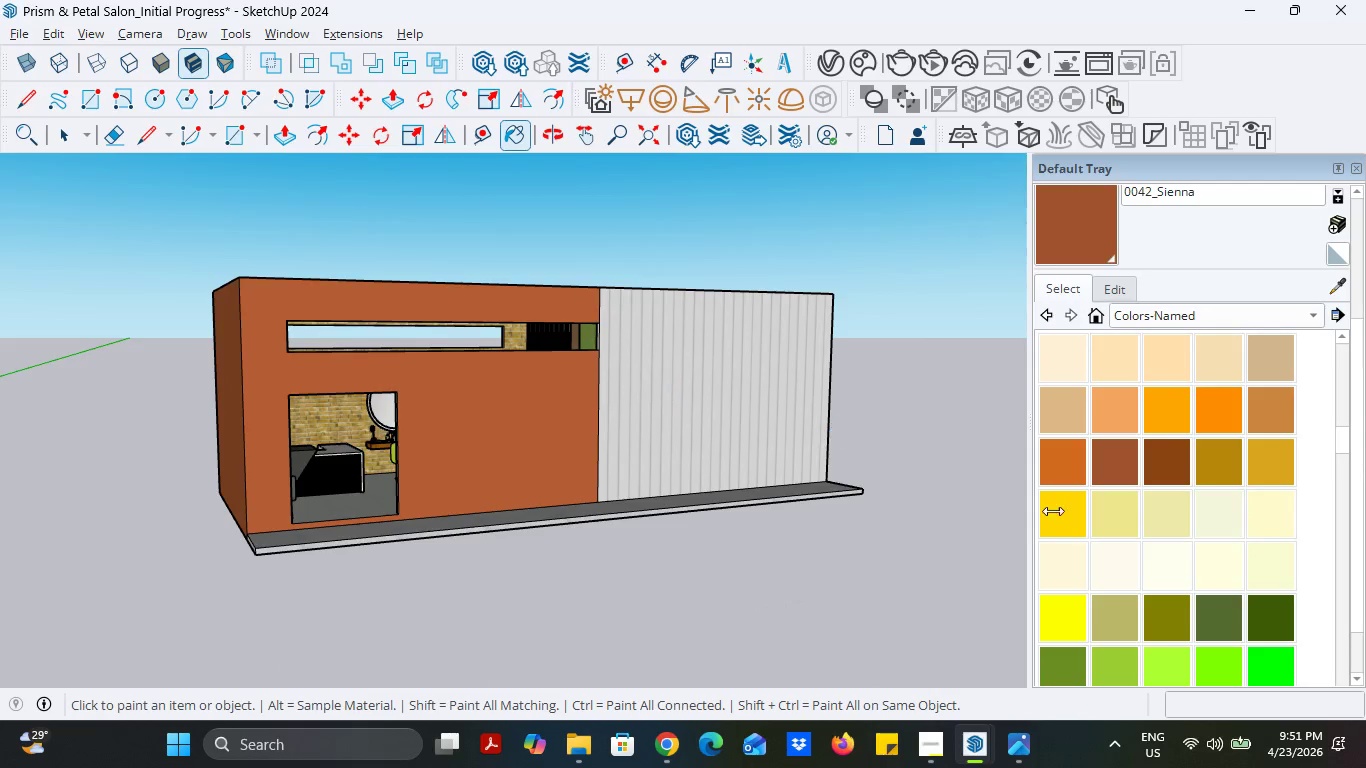 
scroll: coordinate [1237, 602], scroll_direction: down, amount: 1.0
 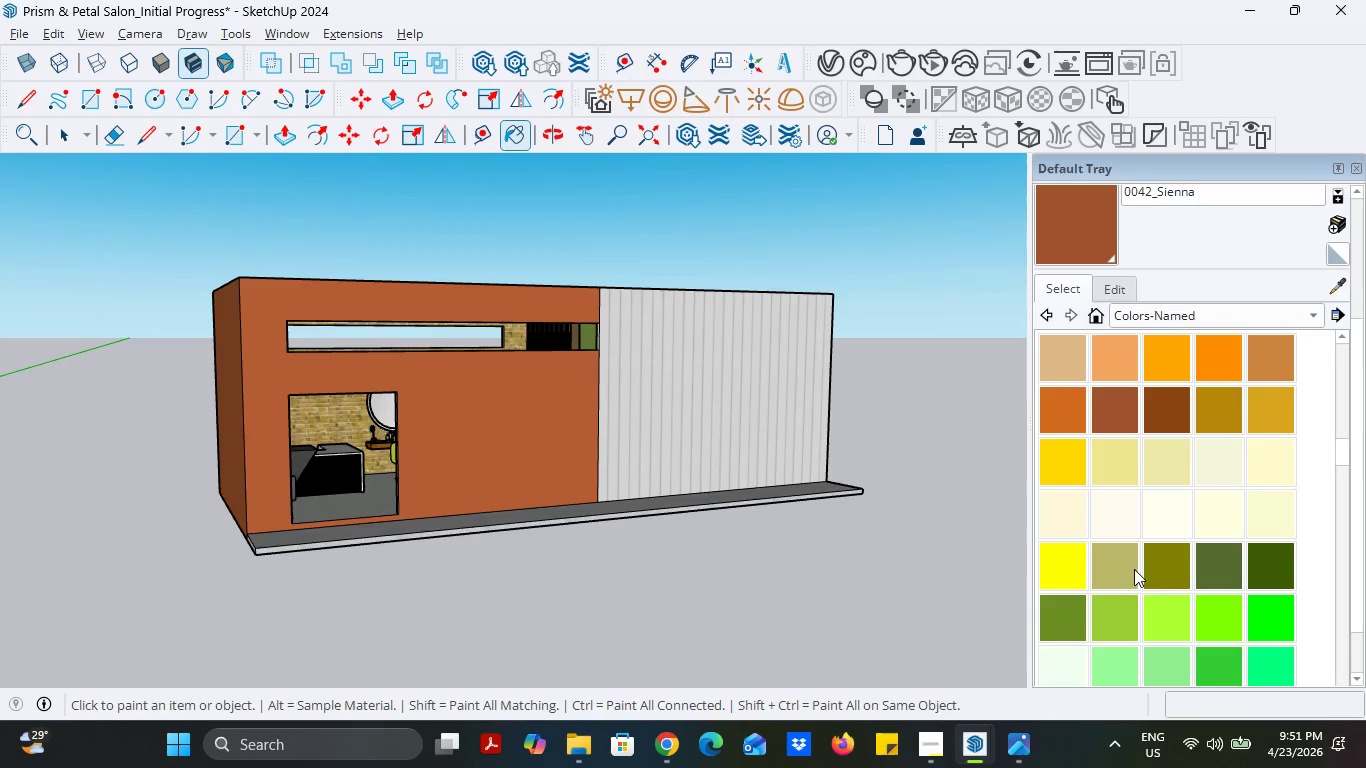 
left_click([1134, 568])
 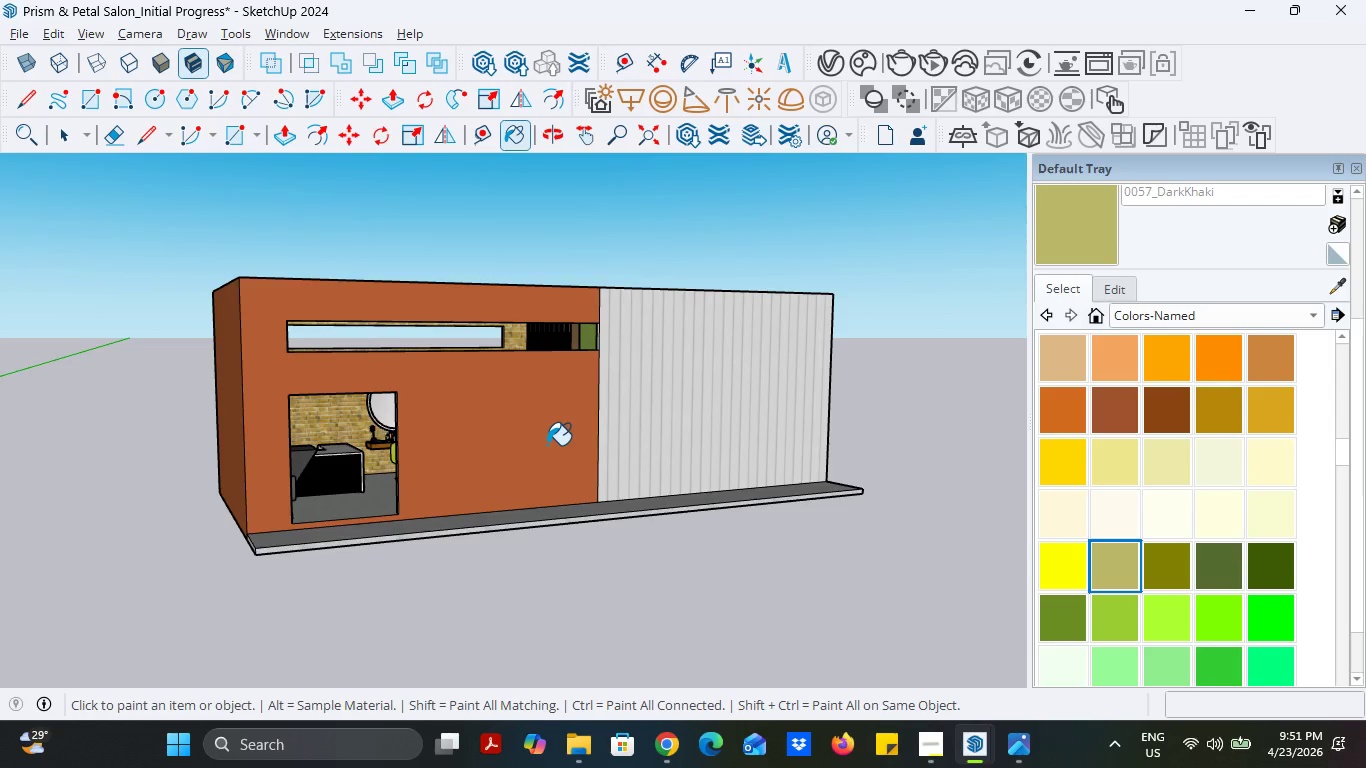 
left_click([547, 445])
 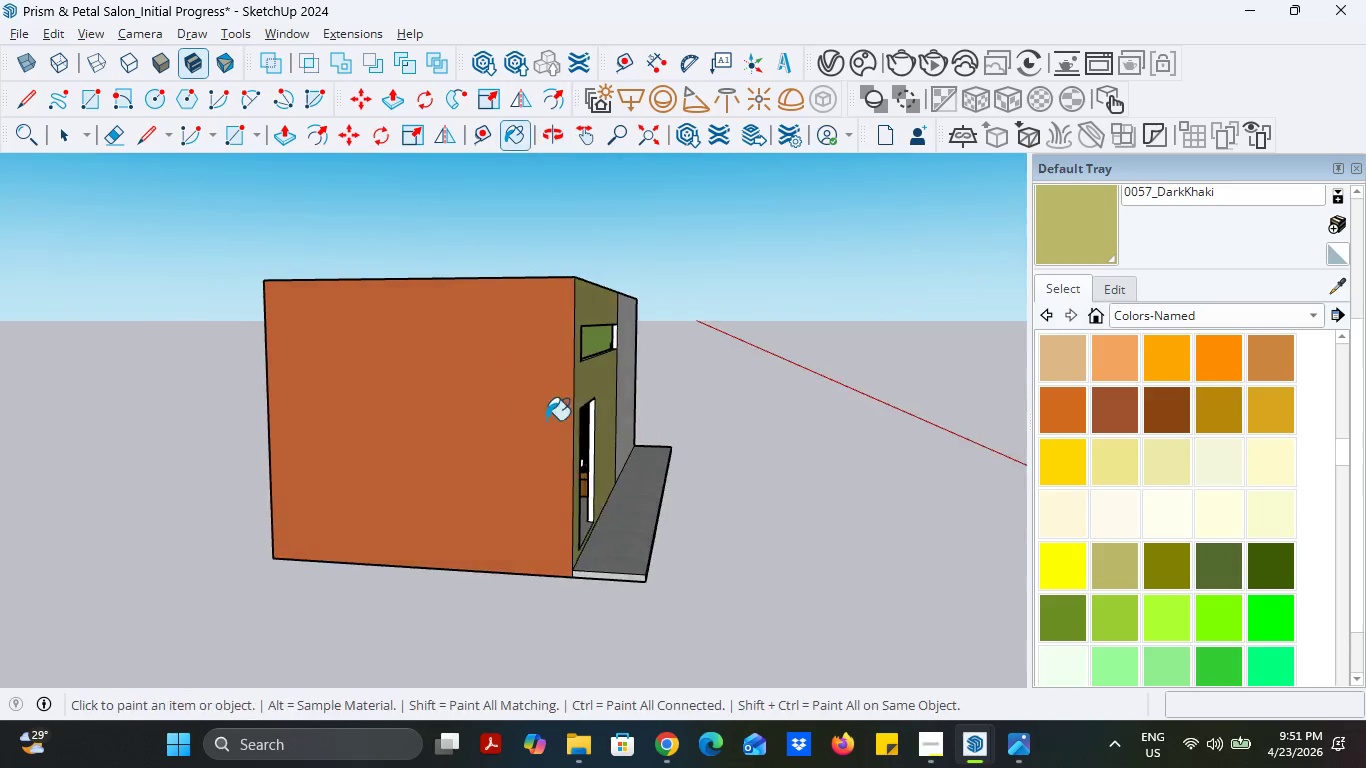 
left_click([433, 422])
 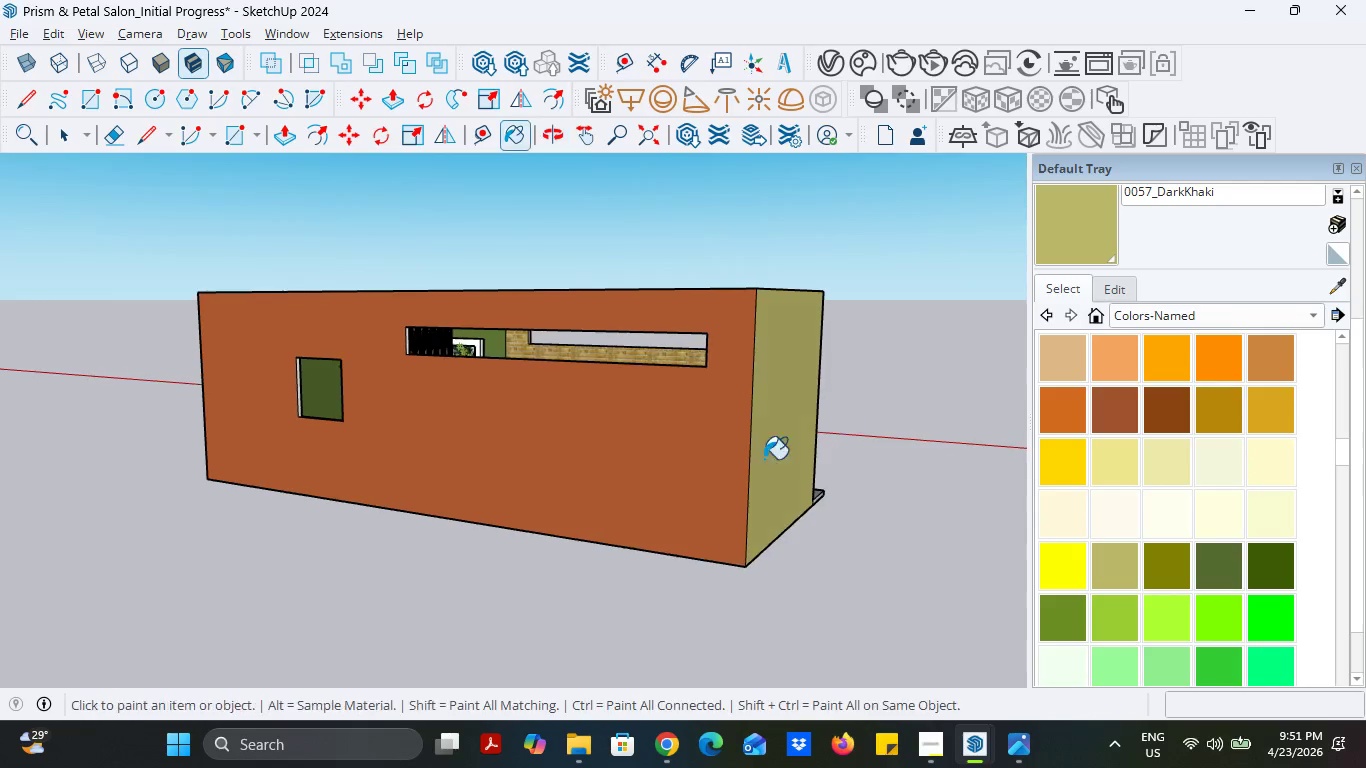 
left_click([669, 461])
 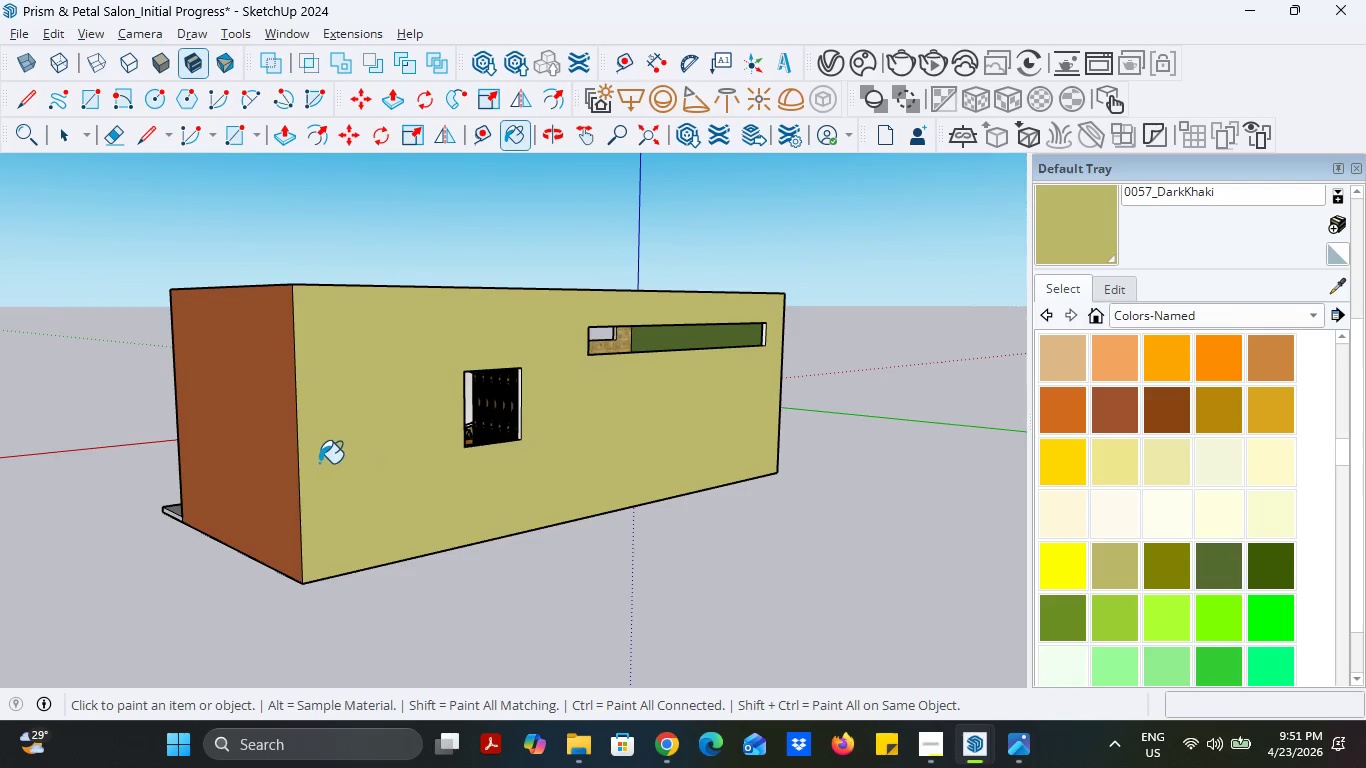 
left_click([257, 461])
 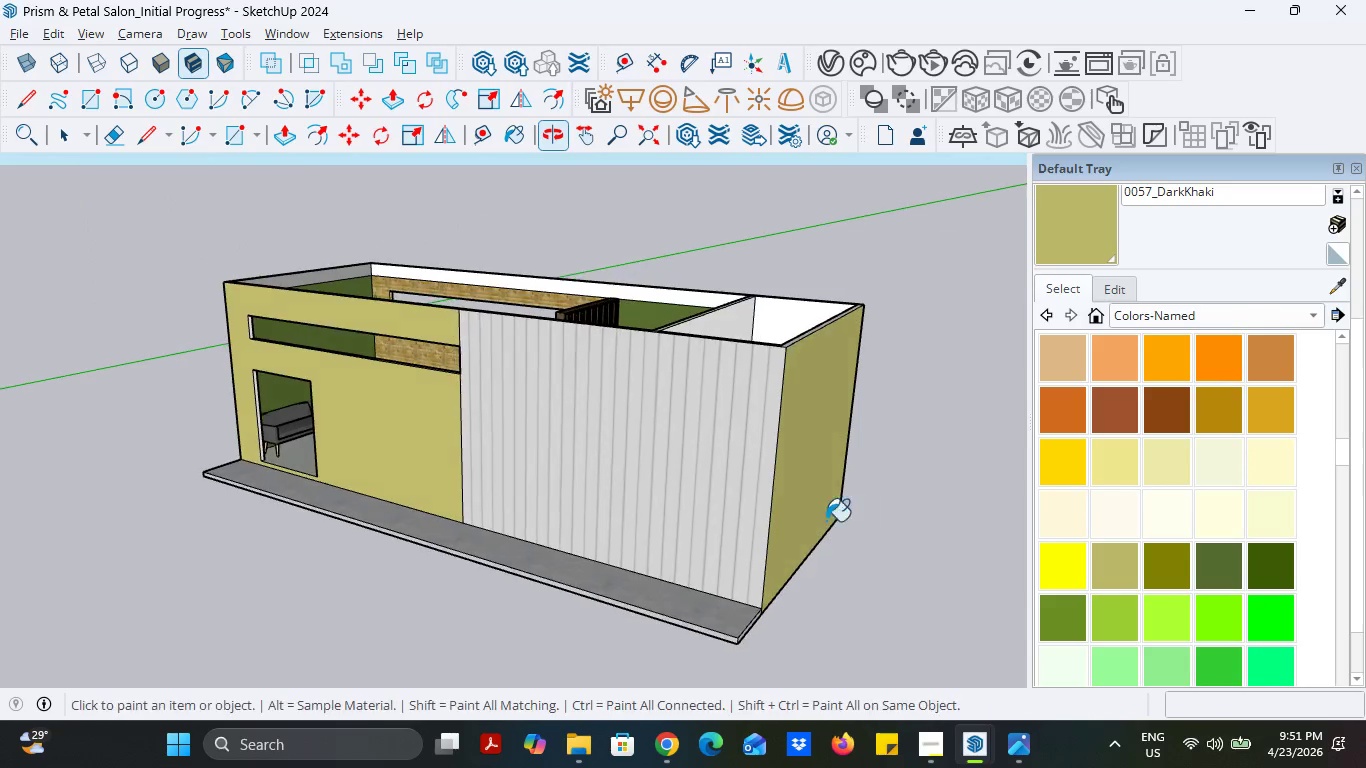 
scroll: coordinate [380, 531], scroll_direction: up, amount: 7.0
 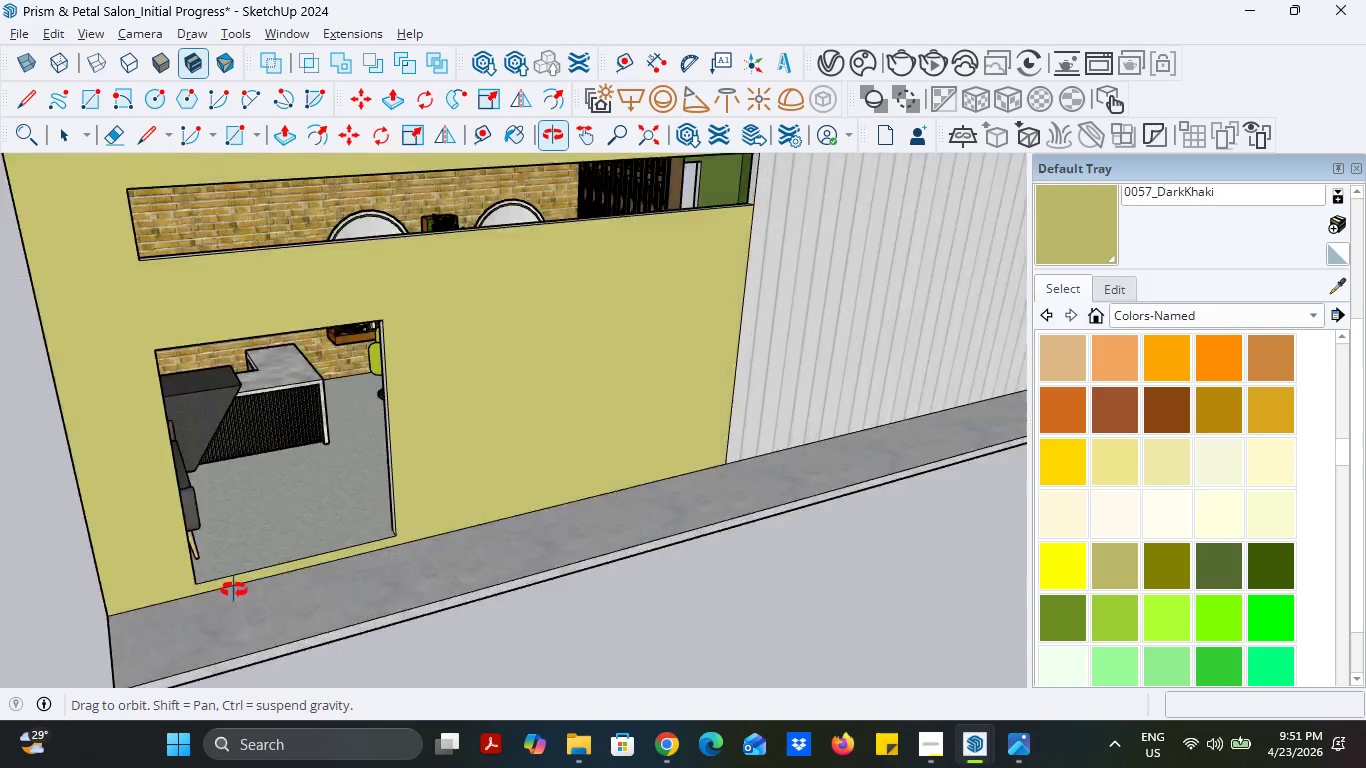 
scroll: coordinate [454, 564], scroll_direction: down, amount: 8.0
 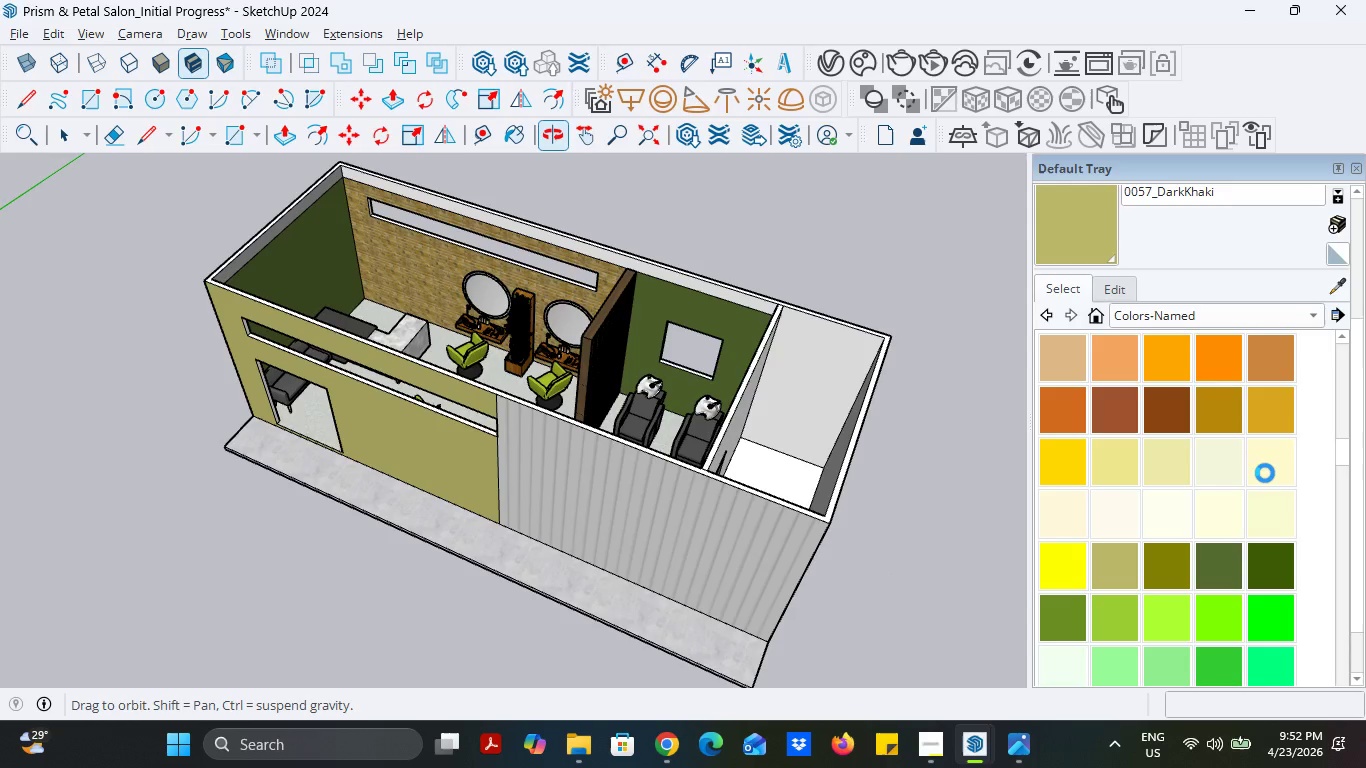 
wait(16.93)
 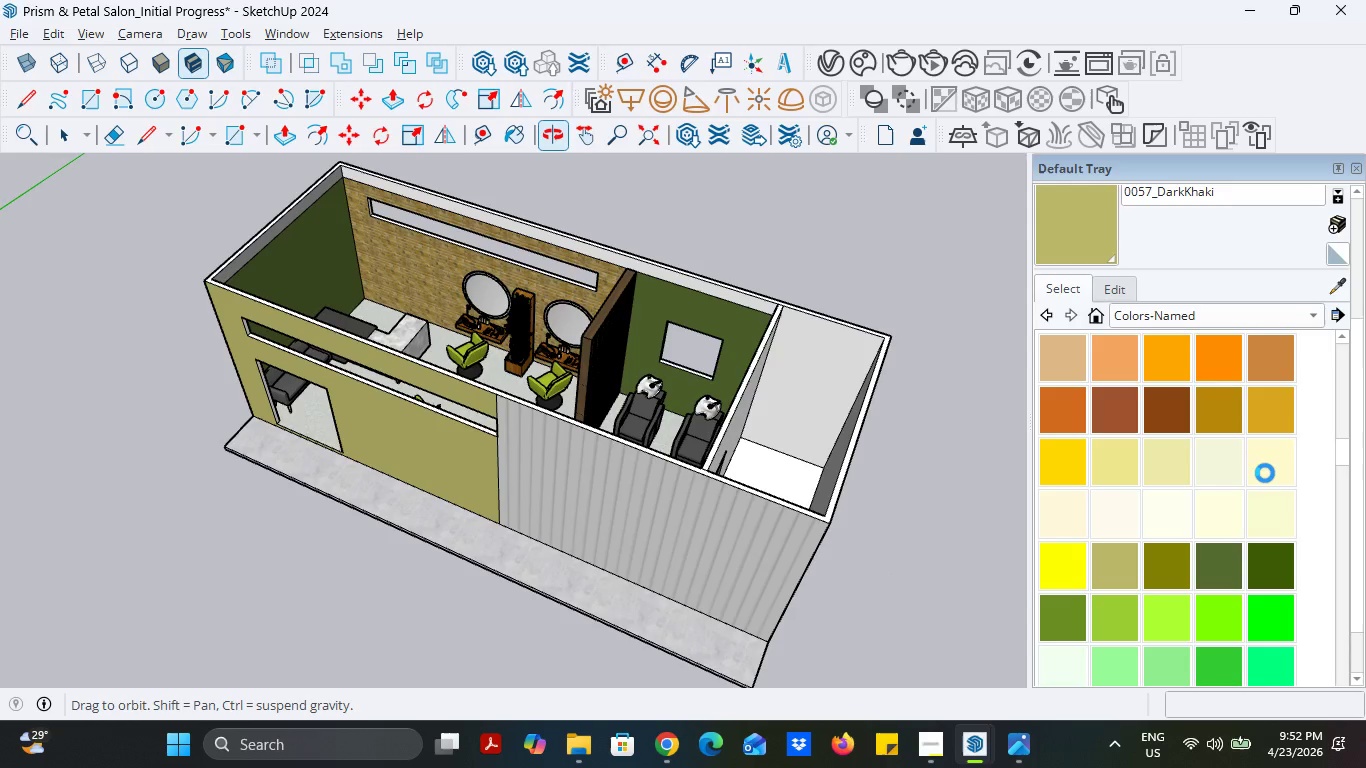 
scroll: coordinate [1179, 611], scroll_direction: down, amount: 5.0
 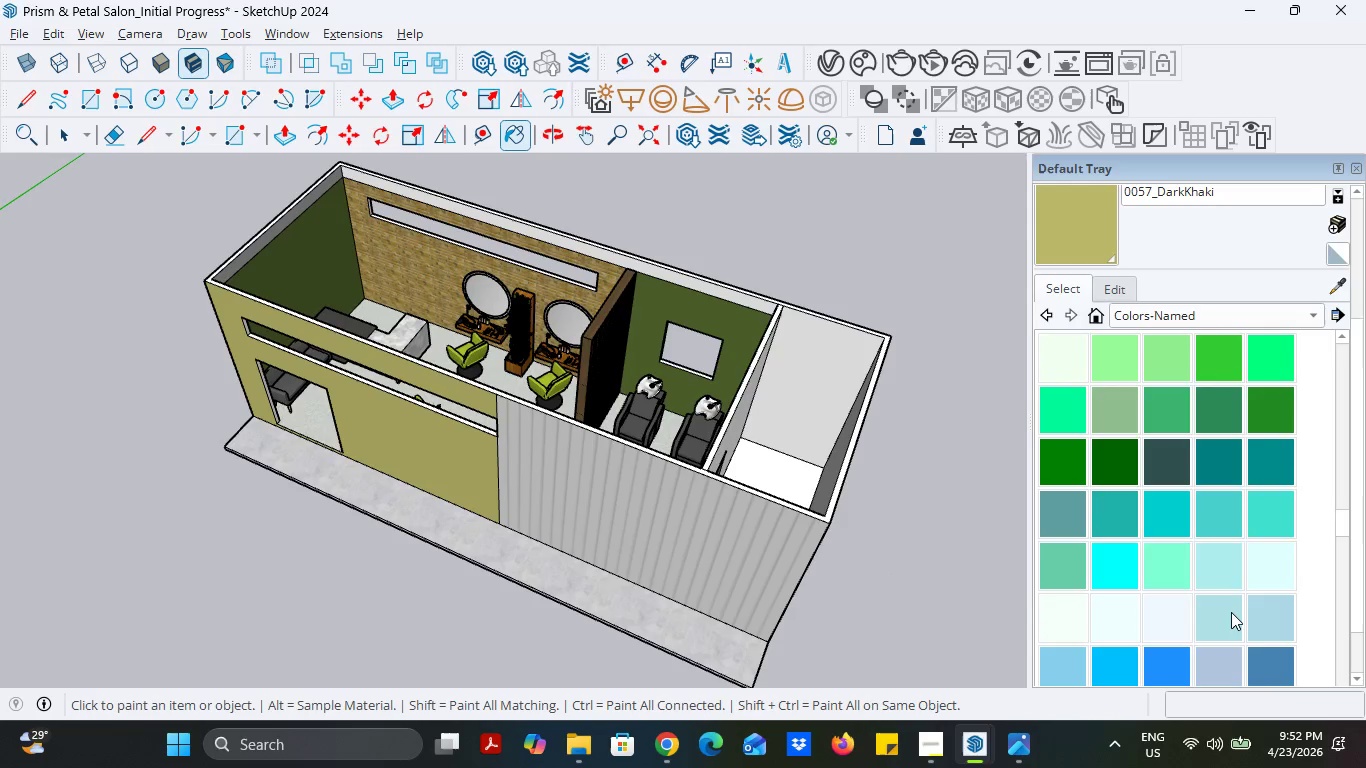 
scroll: coordinate [1233, 612], scroll_direction: up, amount: 11.0
 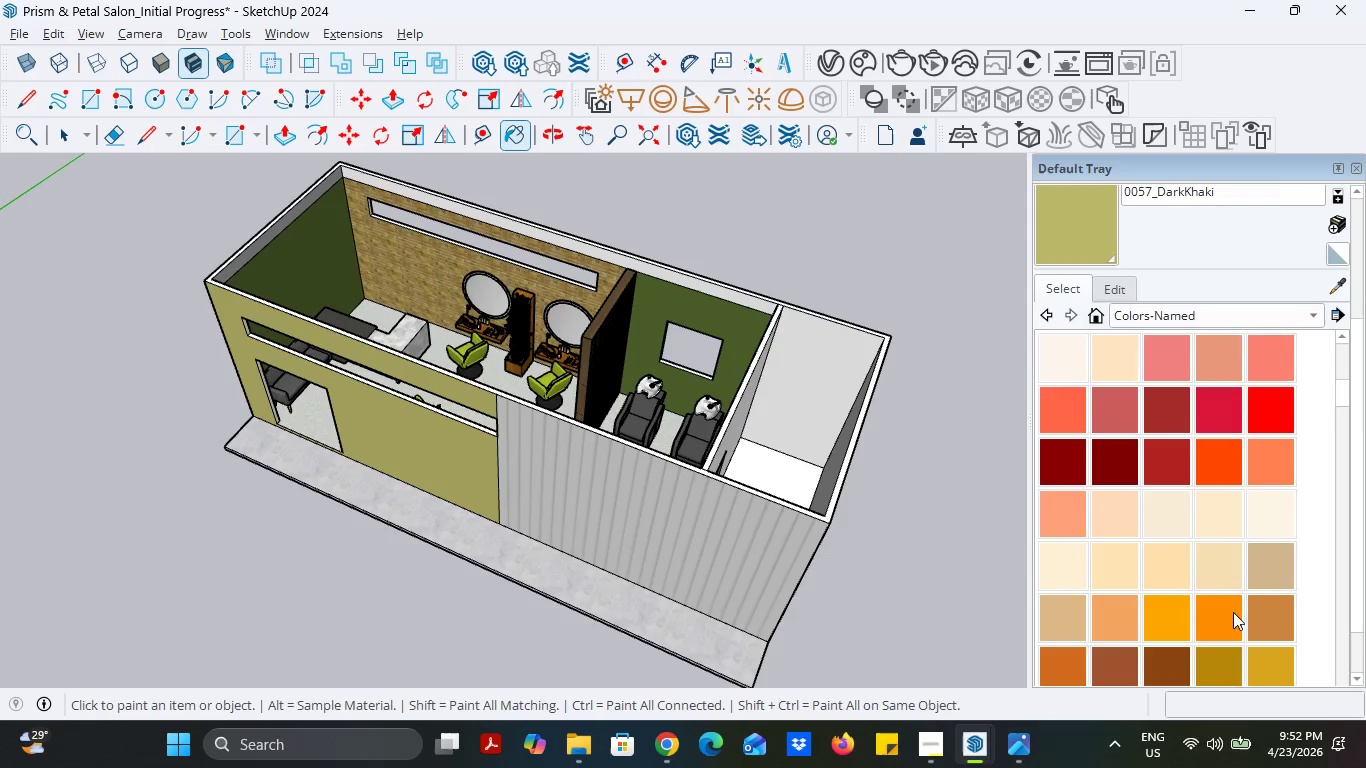 
scroll: coordinate [1233, 612], scroll_direction: none, amount: 0.0
 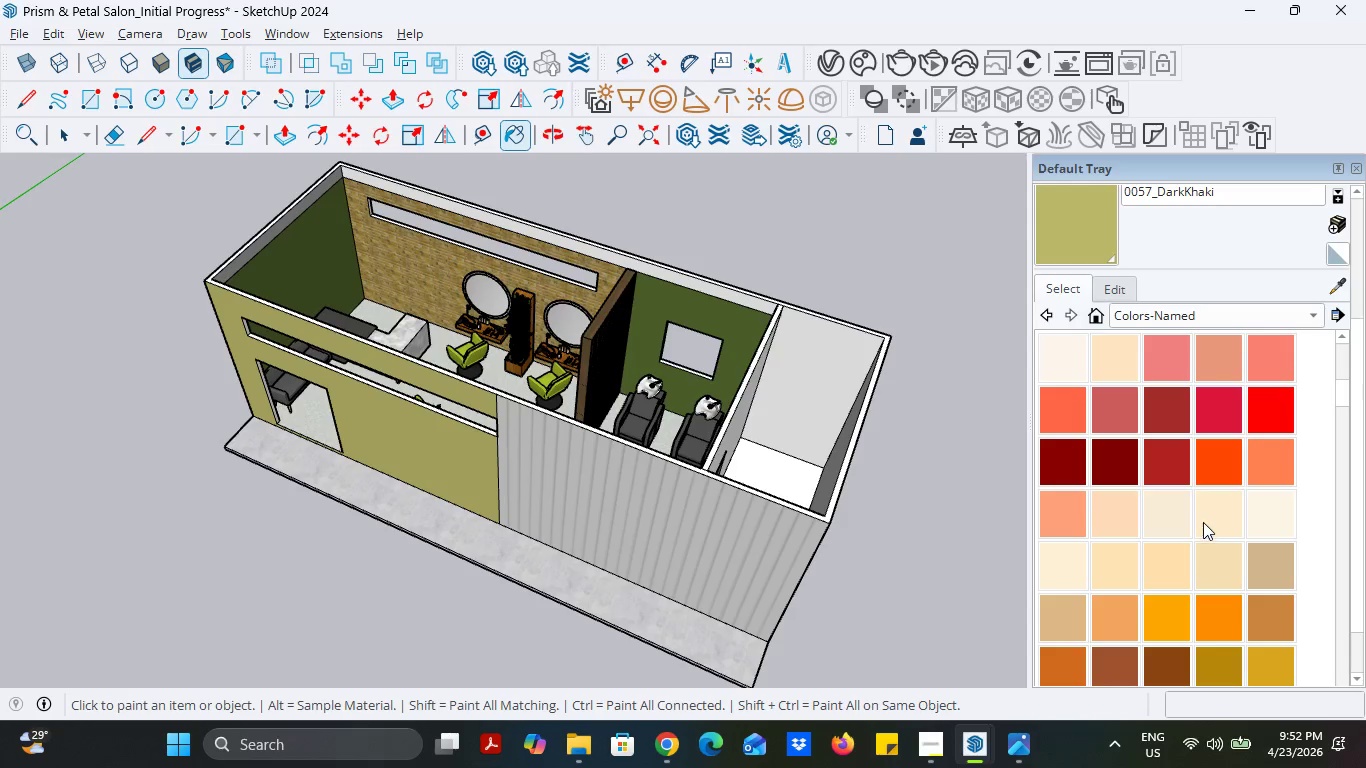 
left_click([1272, 522])
 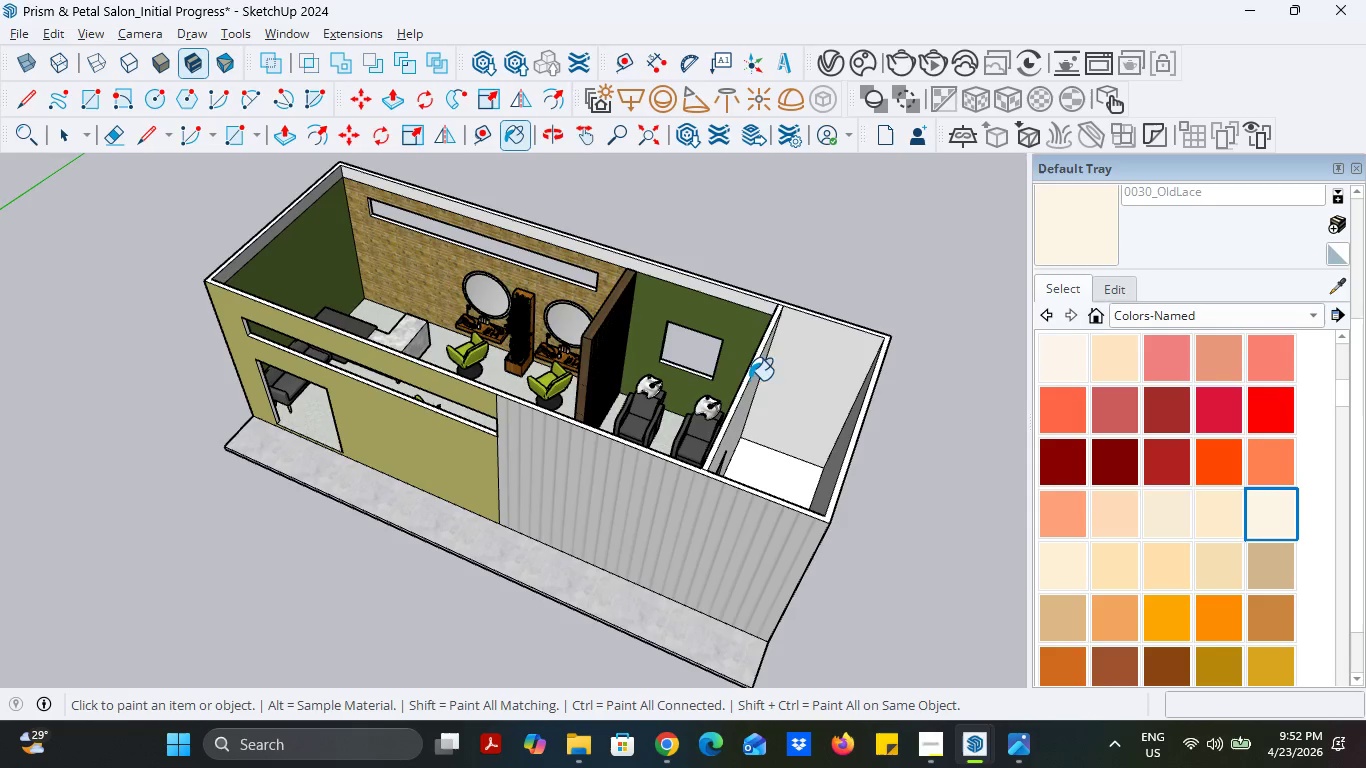 
left_click([785, 391])
 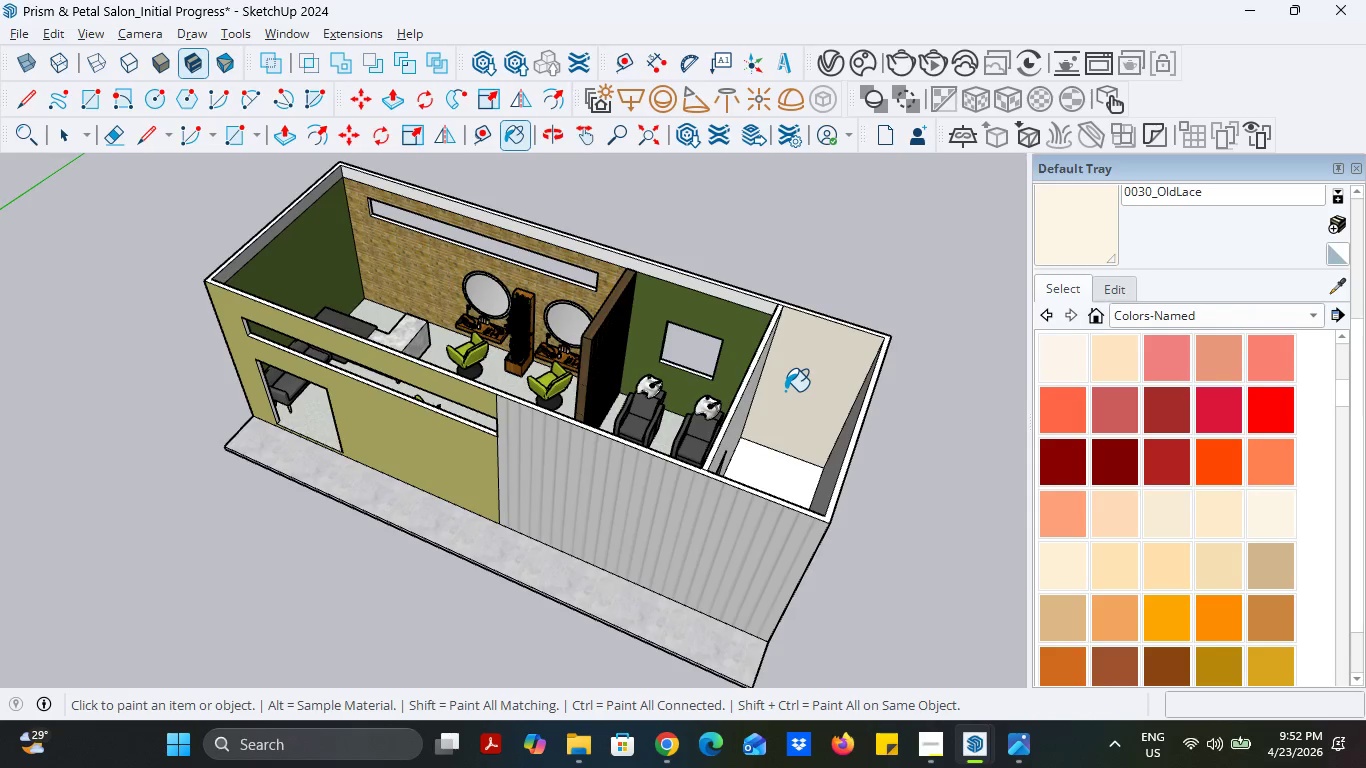 
key(Control+Z)
 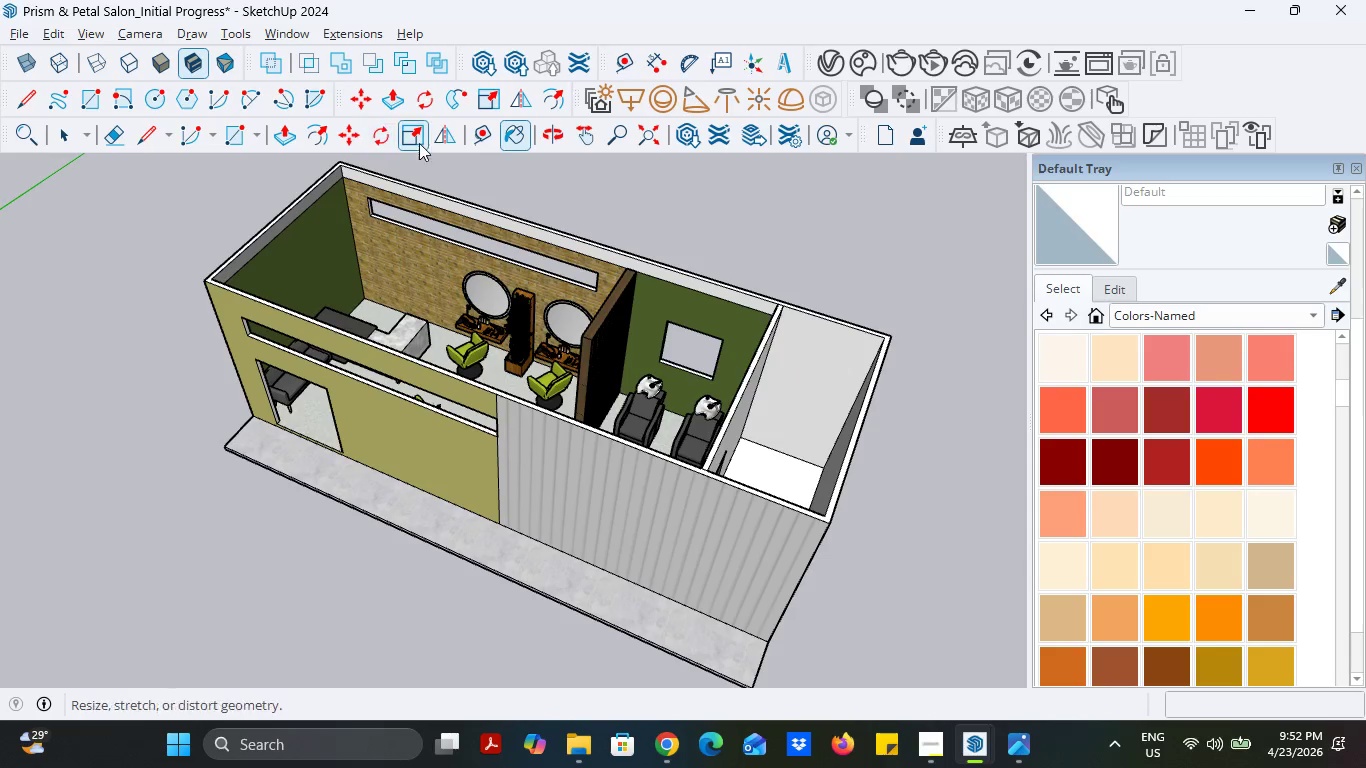 
left_click([474, 141])
 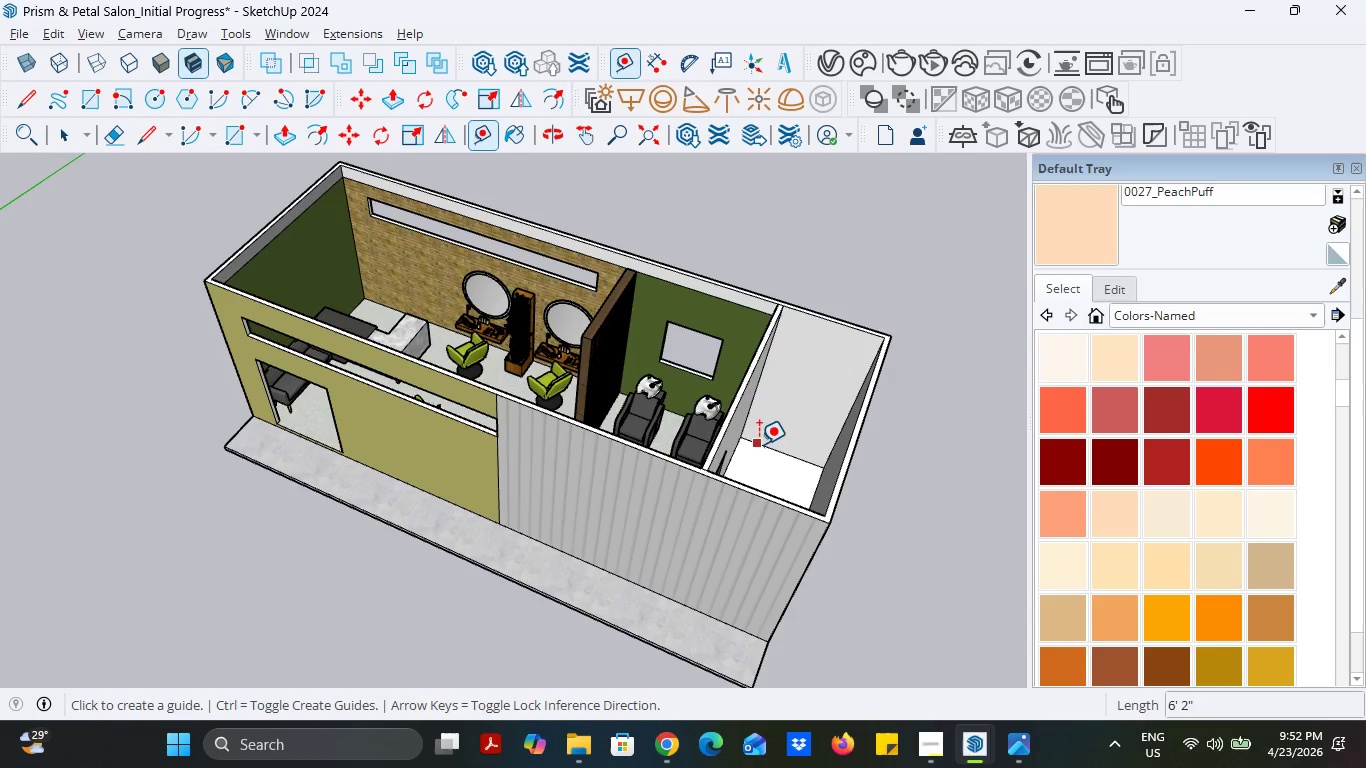 
left_click([760, 444])
 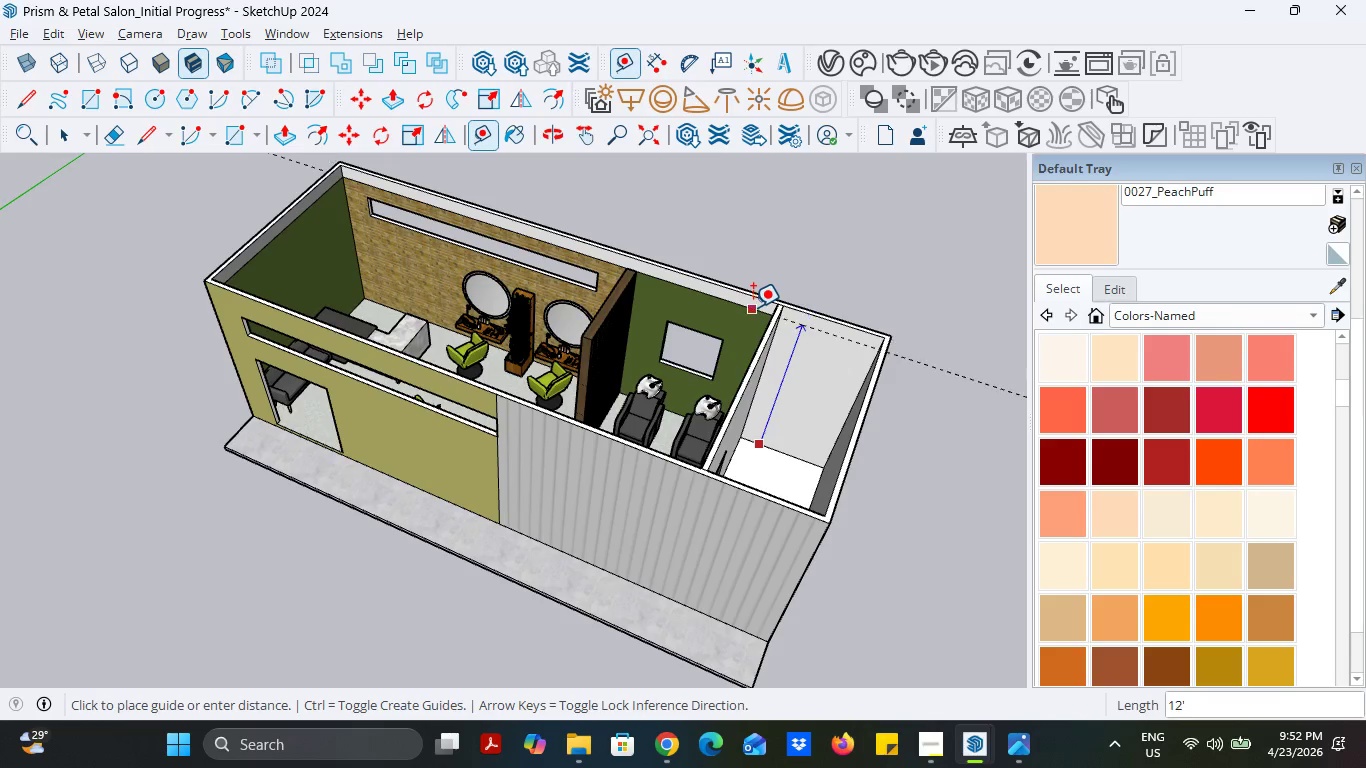 
left_click([753, 309])
 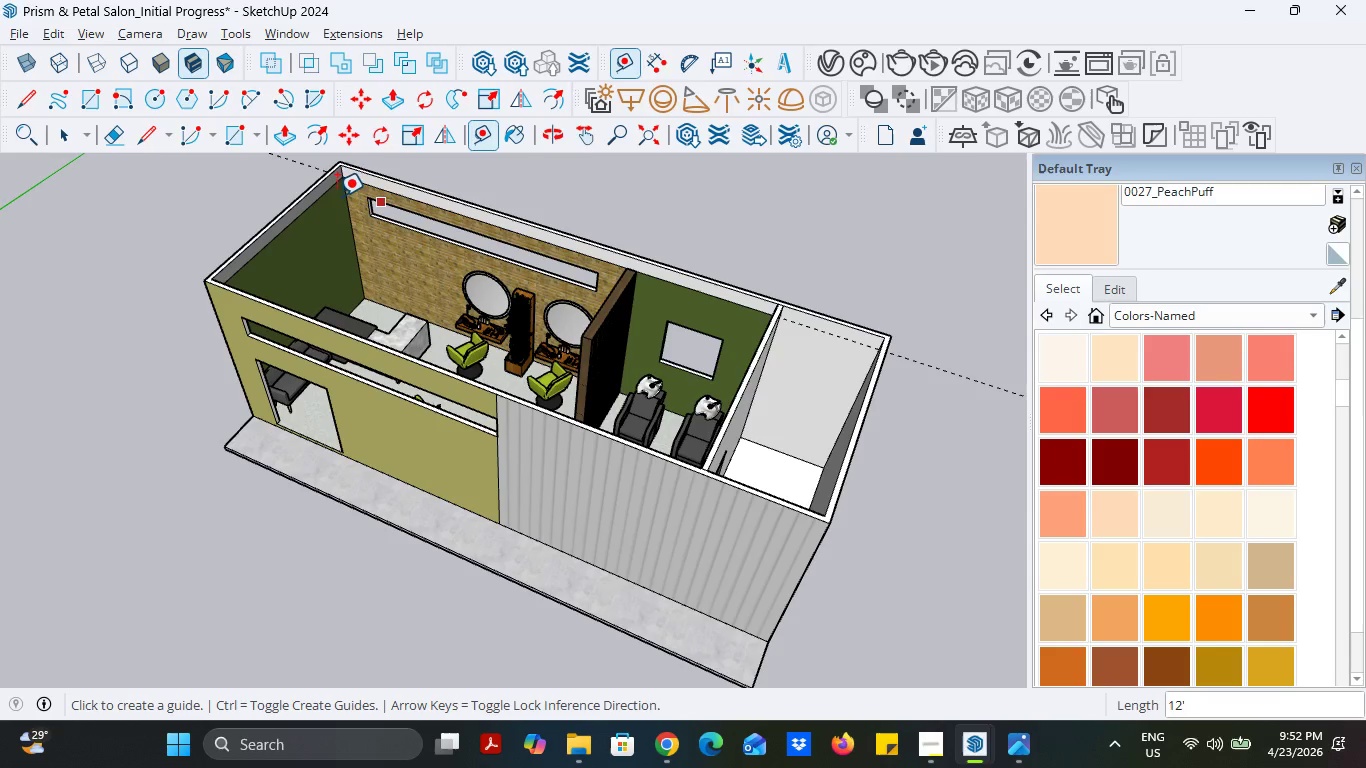 
left_click([148, 144])
 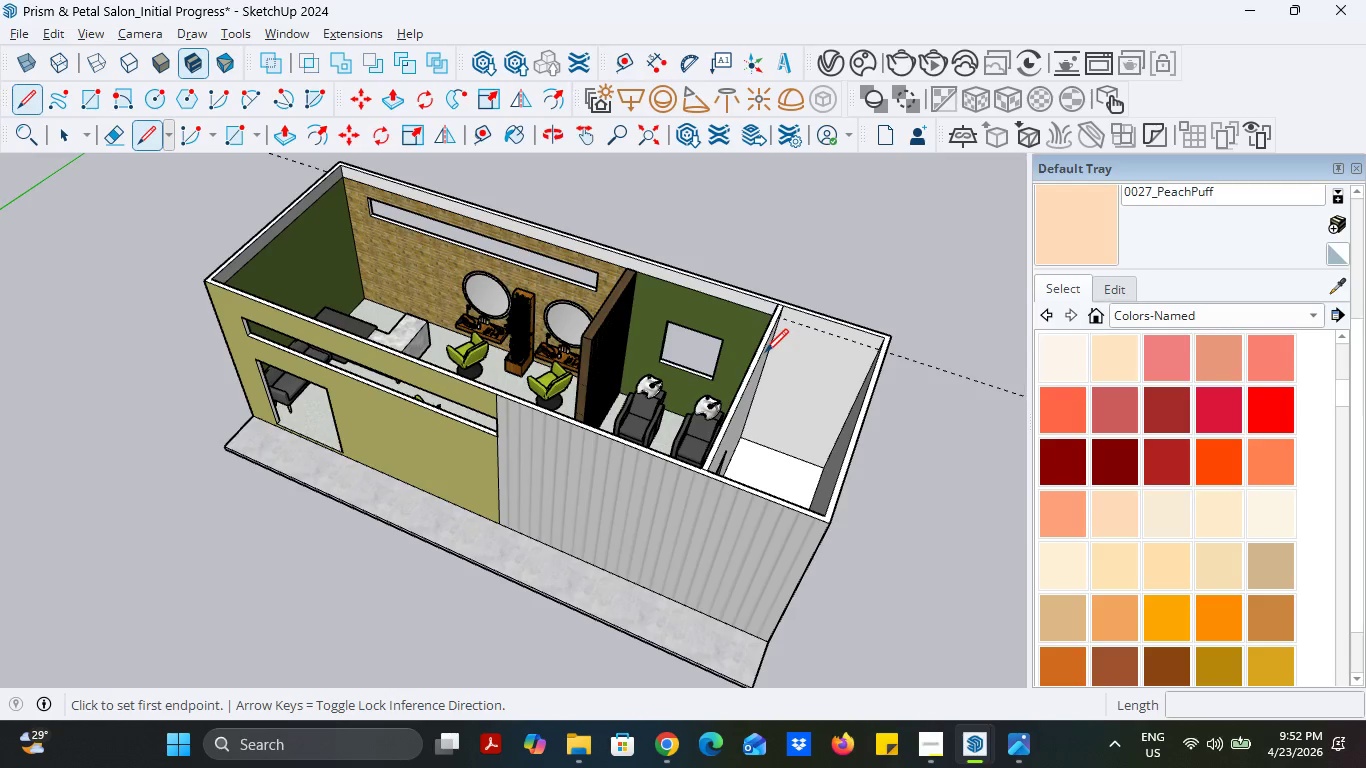 
scroll: coordinate [761, 307], scroll_direction: up, amount: 13.0
 